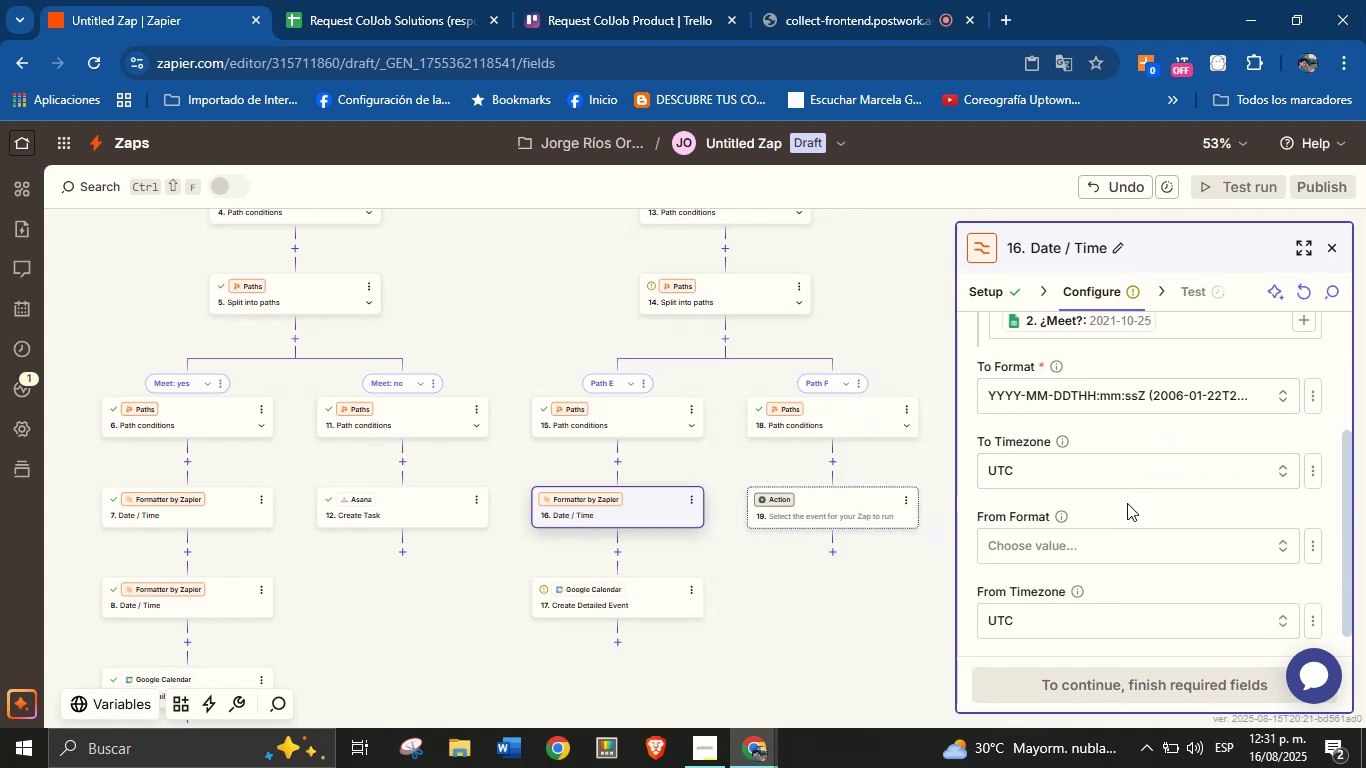 
scroll: coordinate [1127, 501], scroll_direction: down, amount: 2.0
 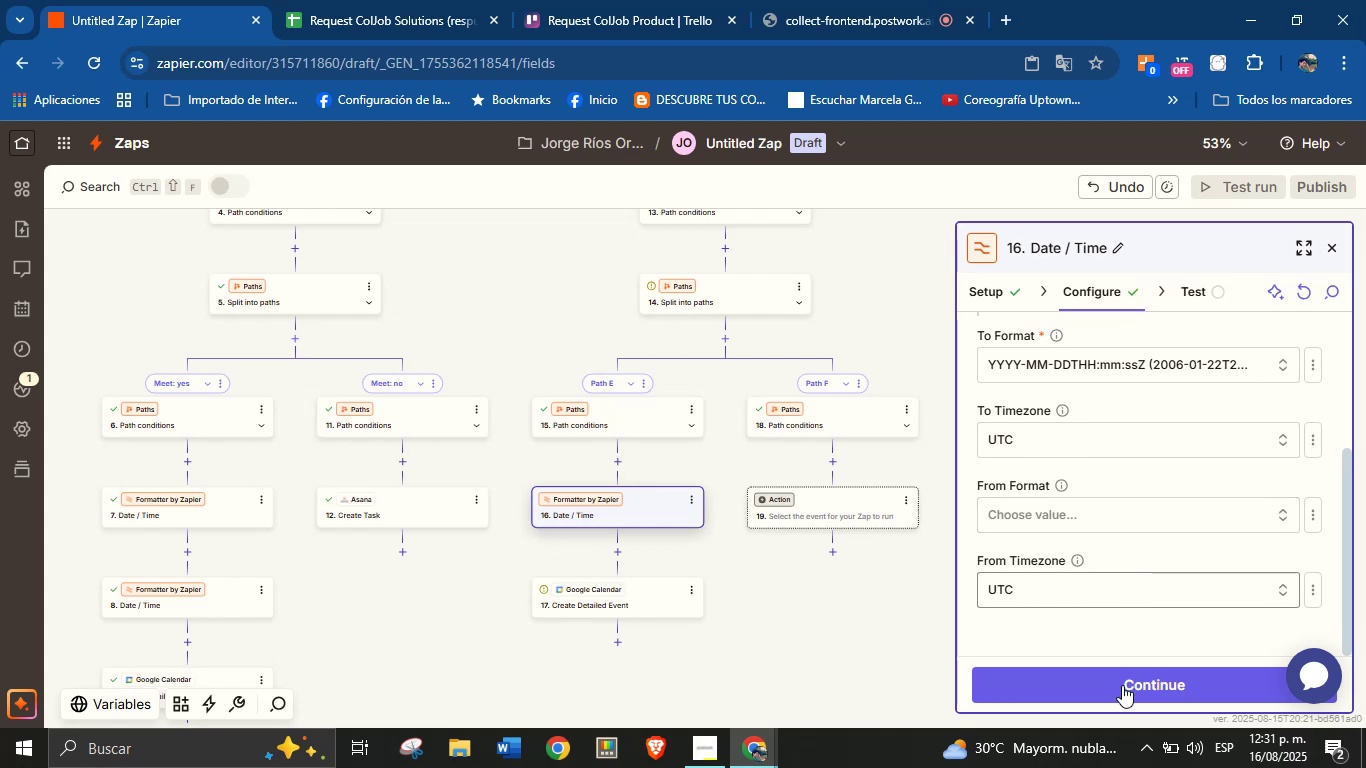 
left_click([1122, 691])
 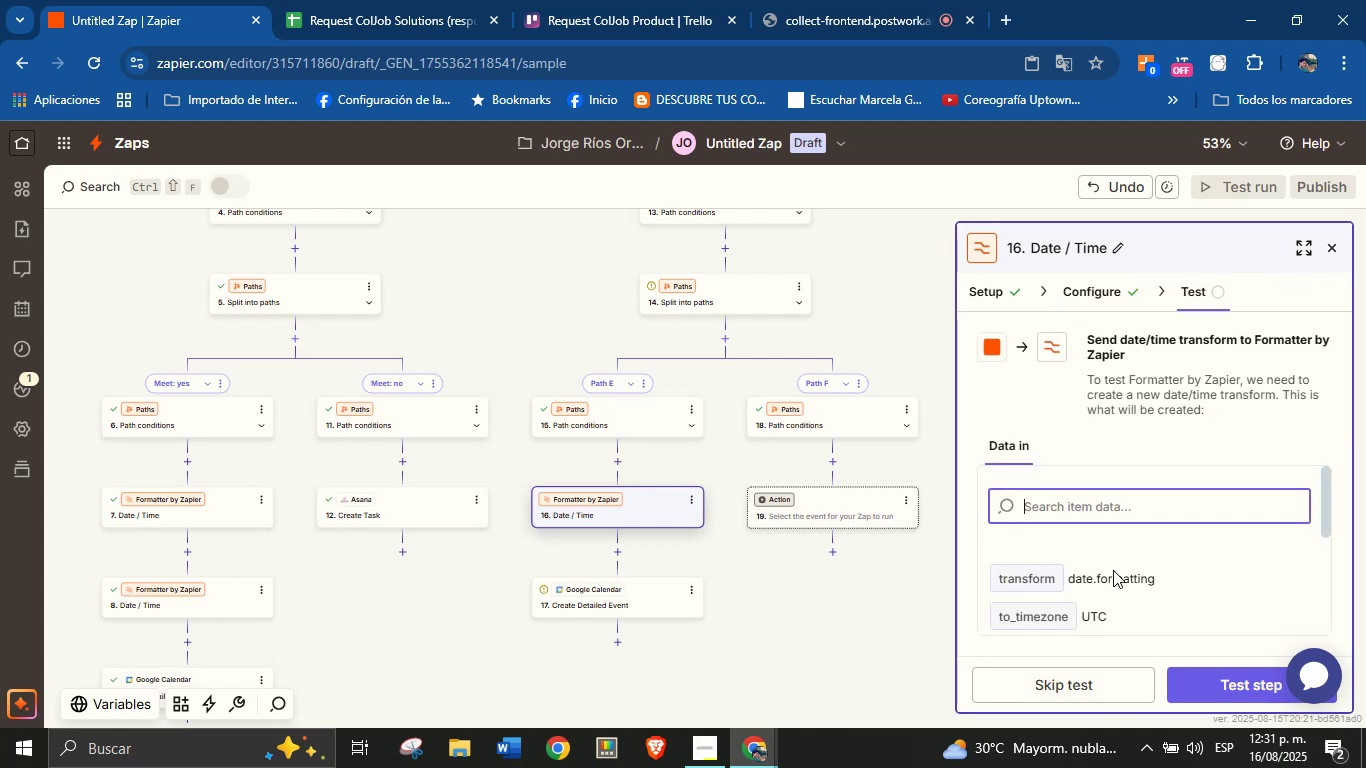 
scroll: coordinate [1141, 517], scroll_direction: down, amount: 2.0
 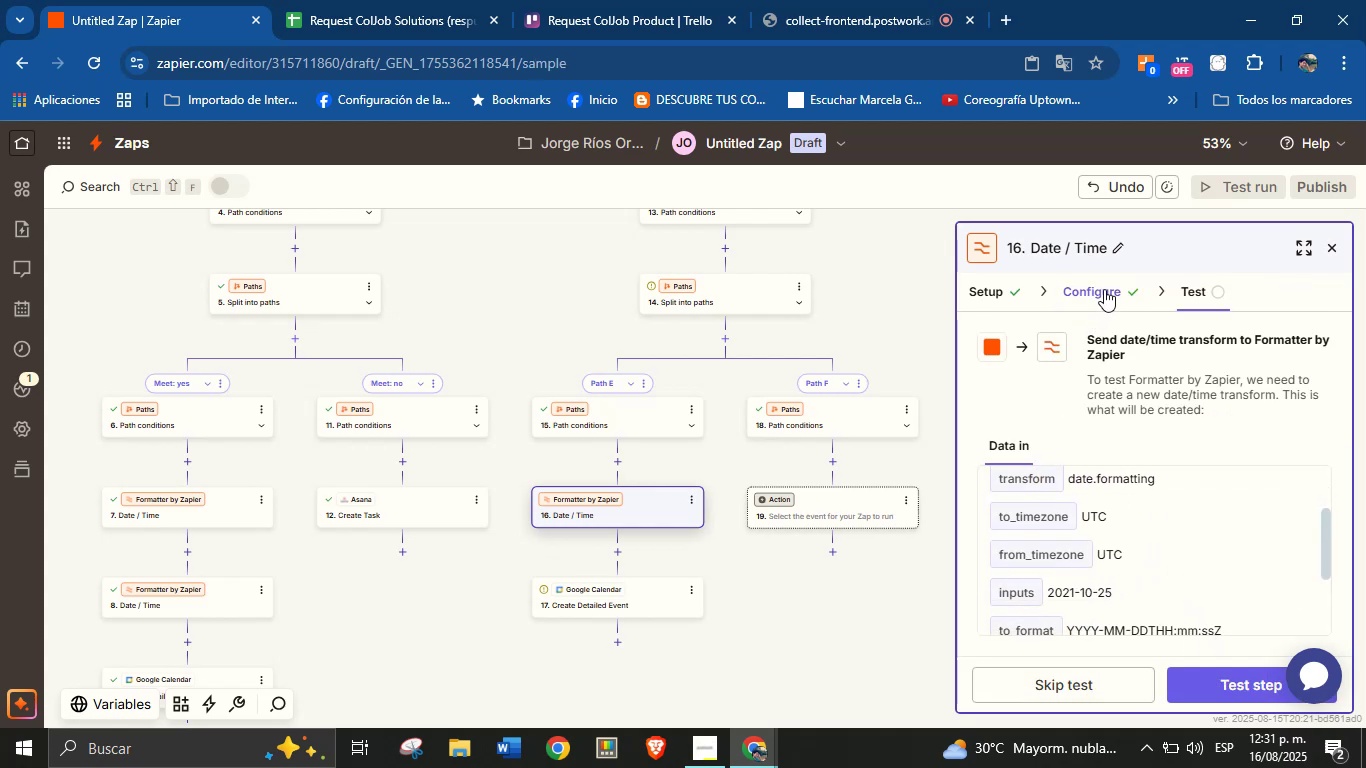 
wait(5.38)
 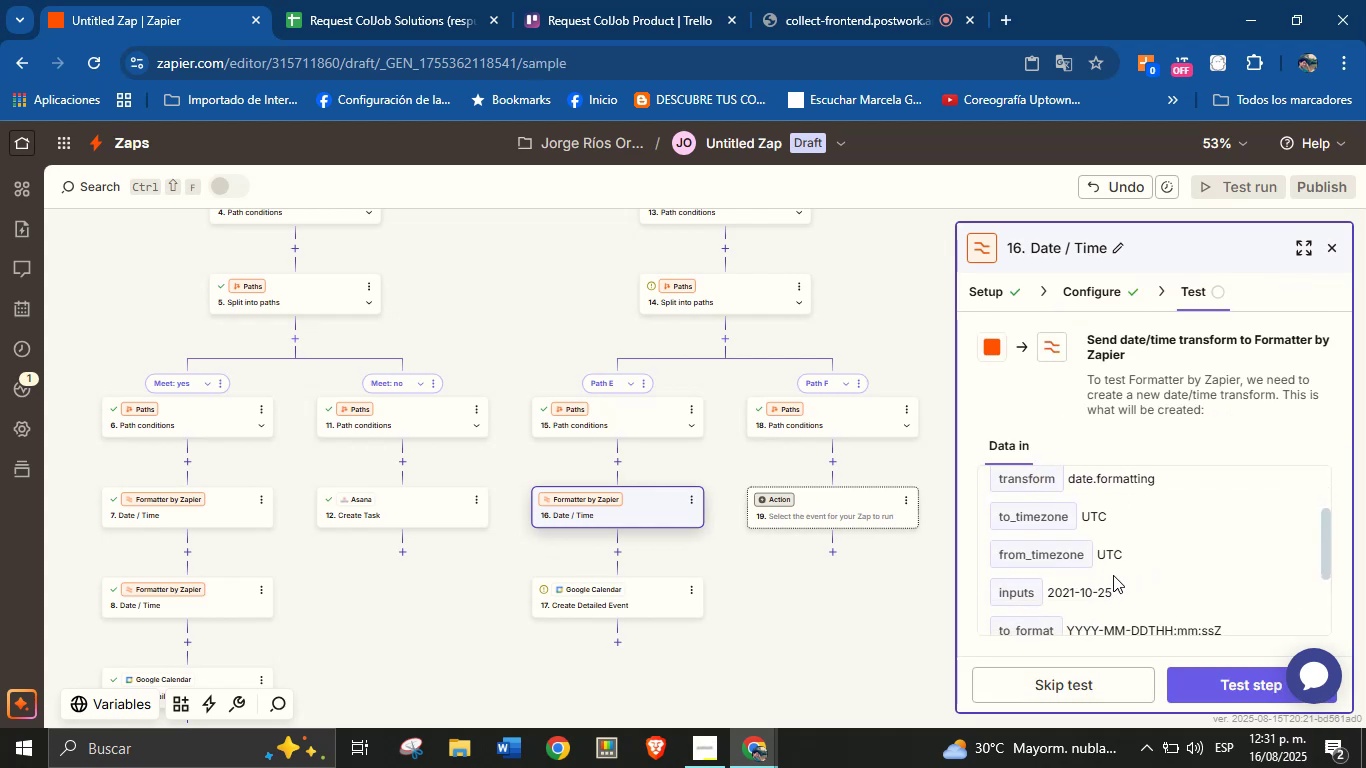 
left_click([1189, 683])
 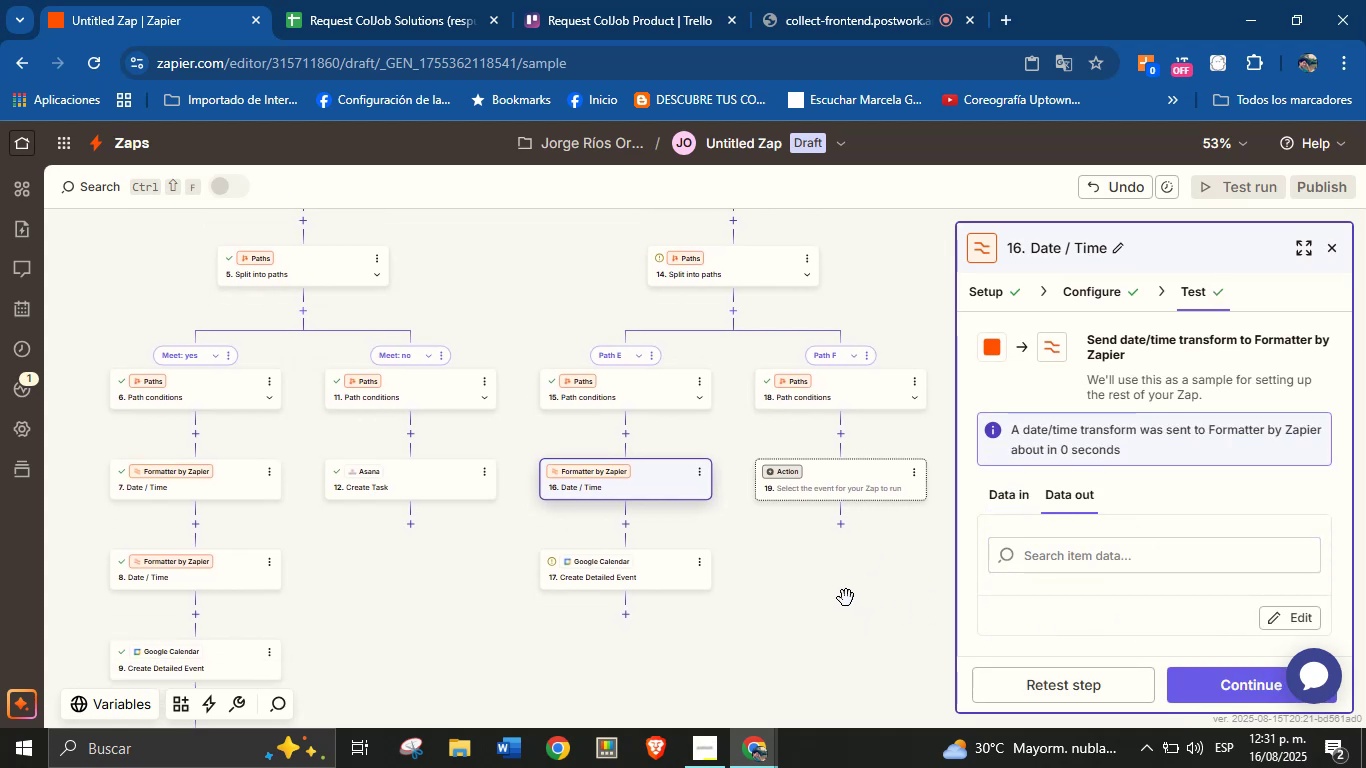 
wait(5.22)
 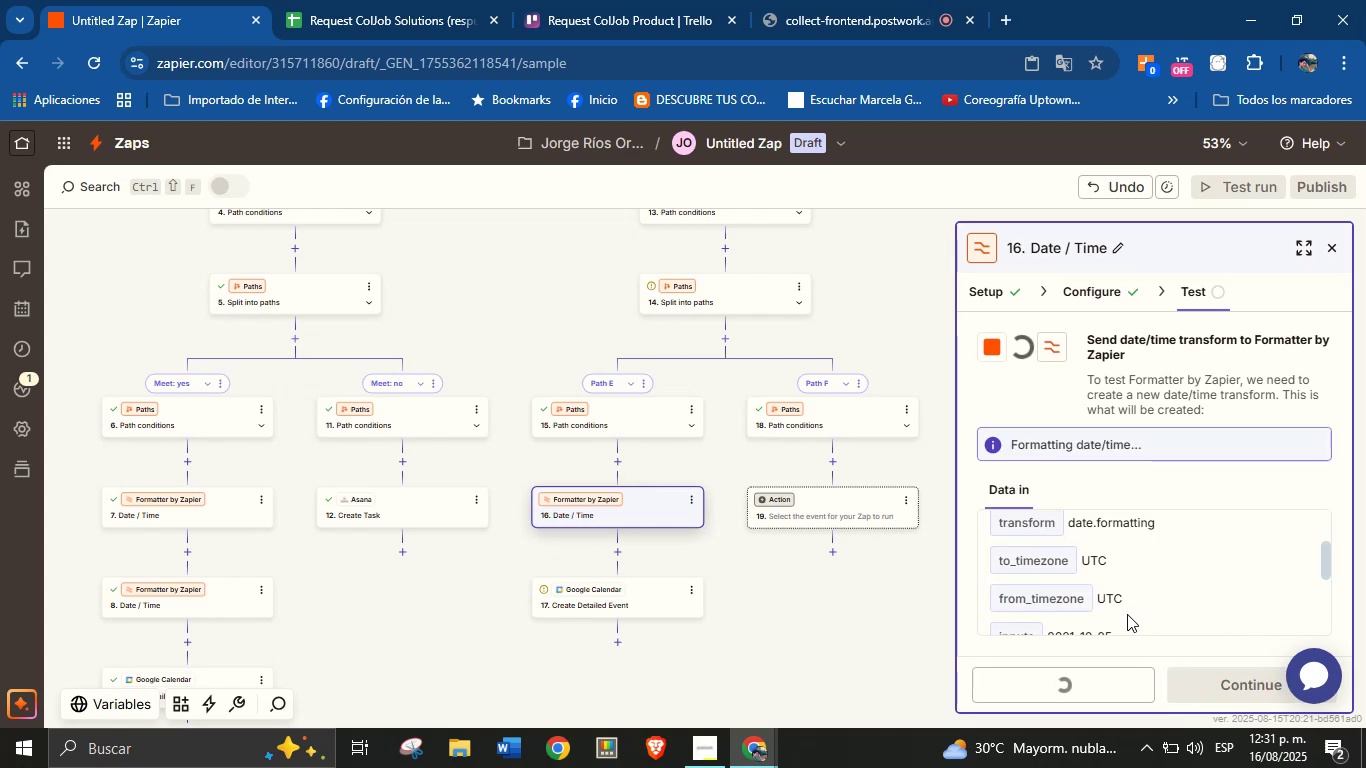 
left_click([629, 522])
 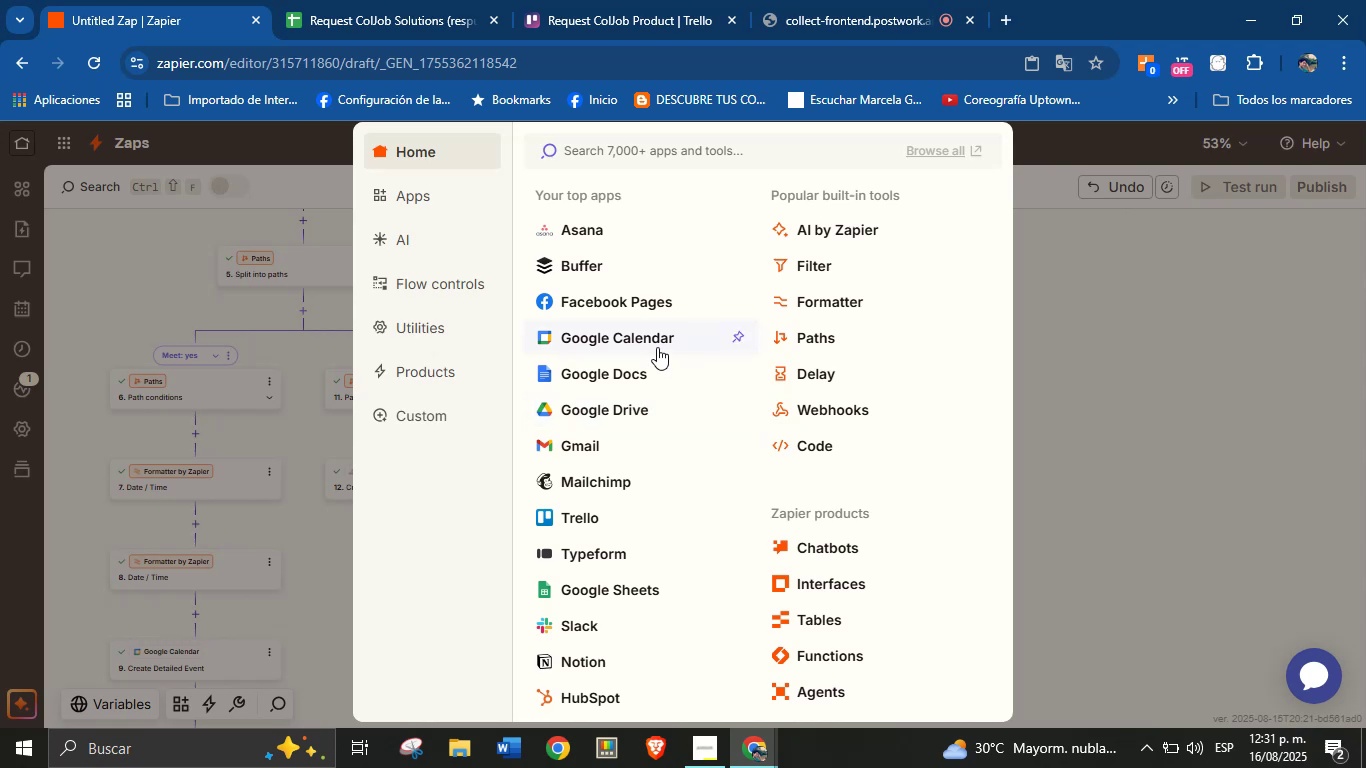 
wait(6.87)
 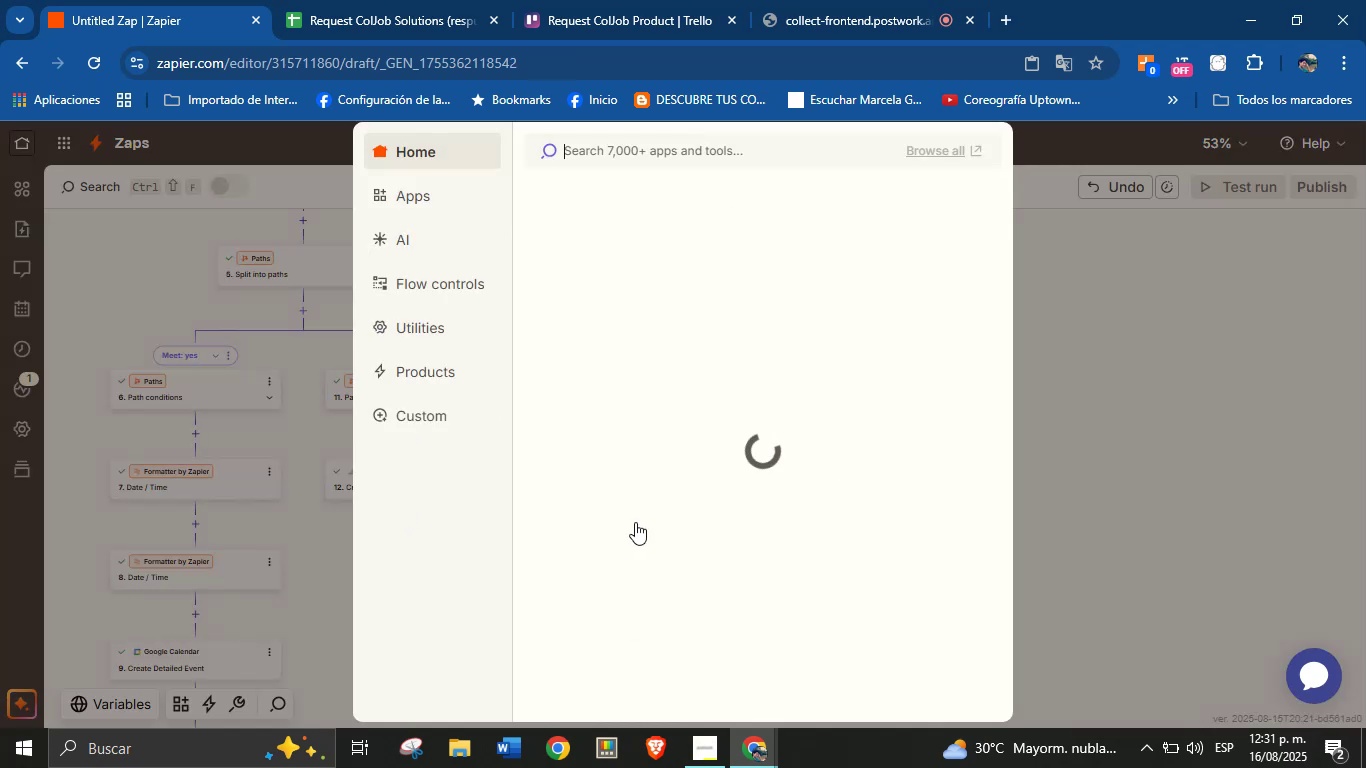 
mouse_move([641, 465])
 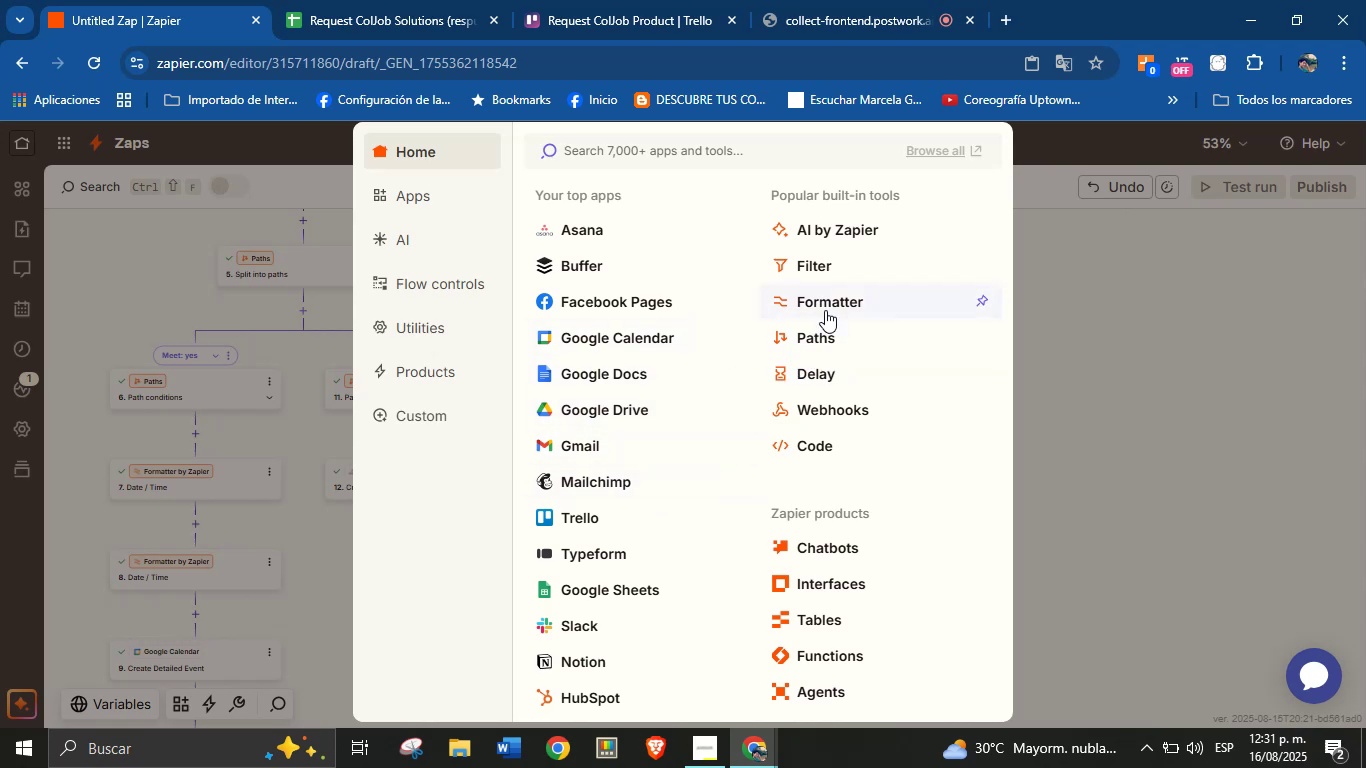 
left_click([829, 304])
 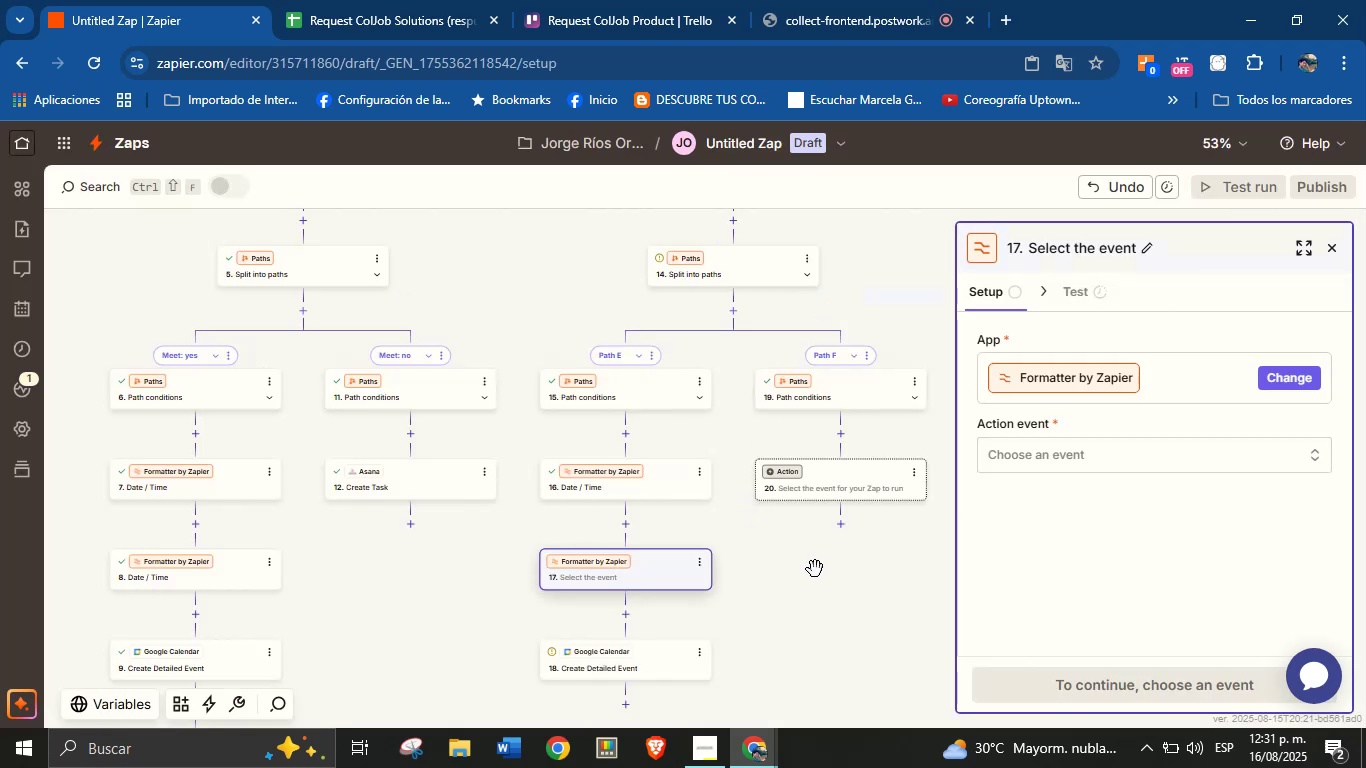 
left_click([1033, 462])
 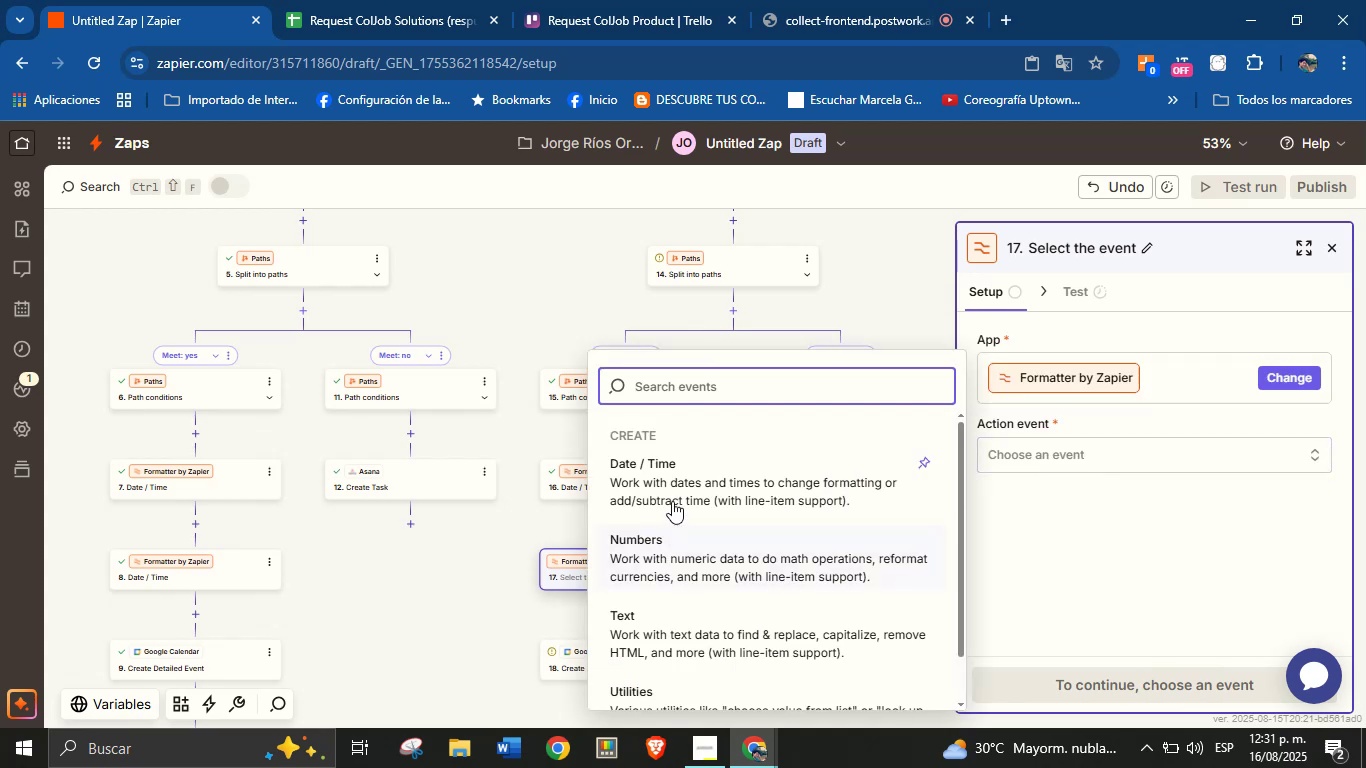 
scroll: coordinate [716, 598], scroll_direction: none, amount: 0.0
 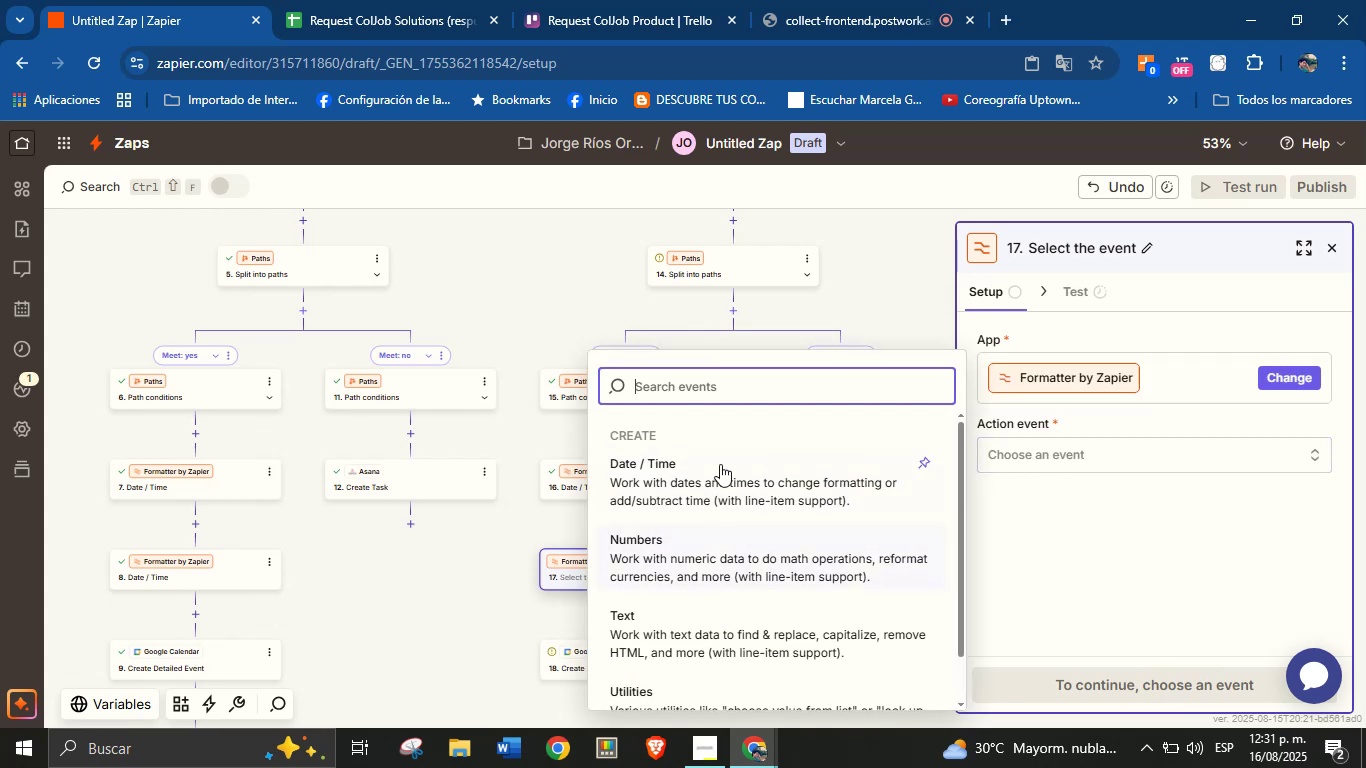 
left_click([716, 478])
 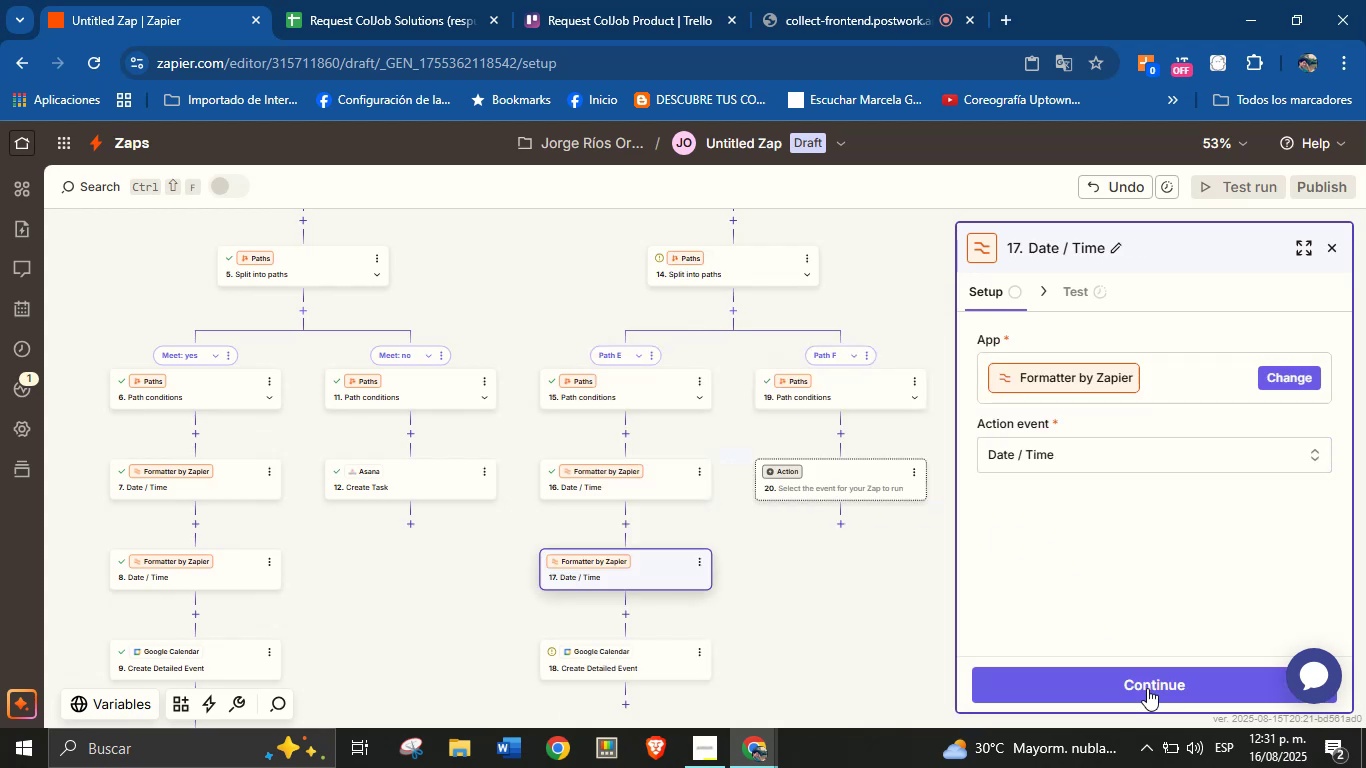 
left_click([1150, 688])
 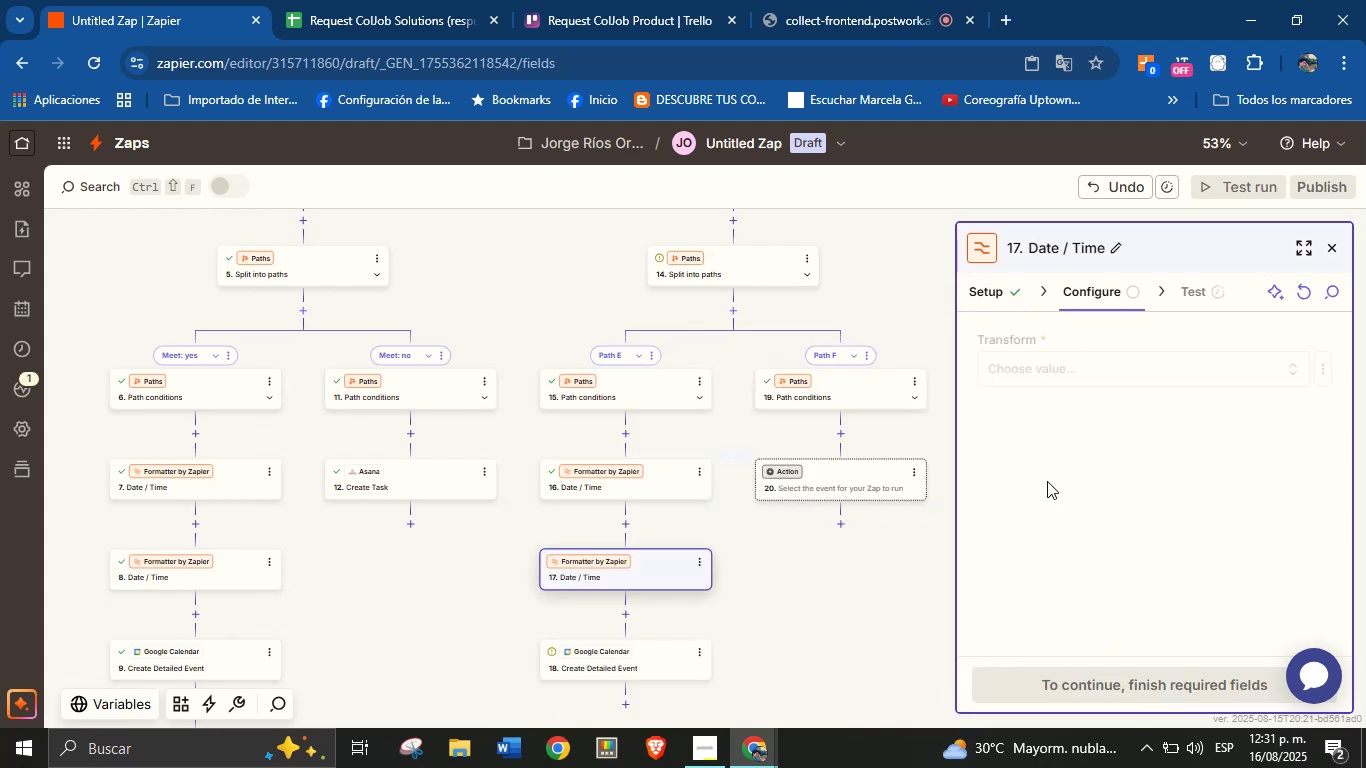 
left_click([1100, 368])
 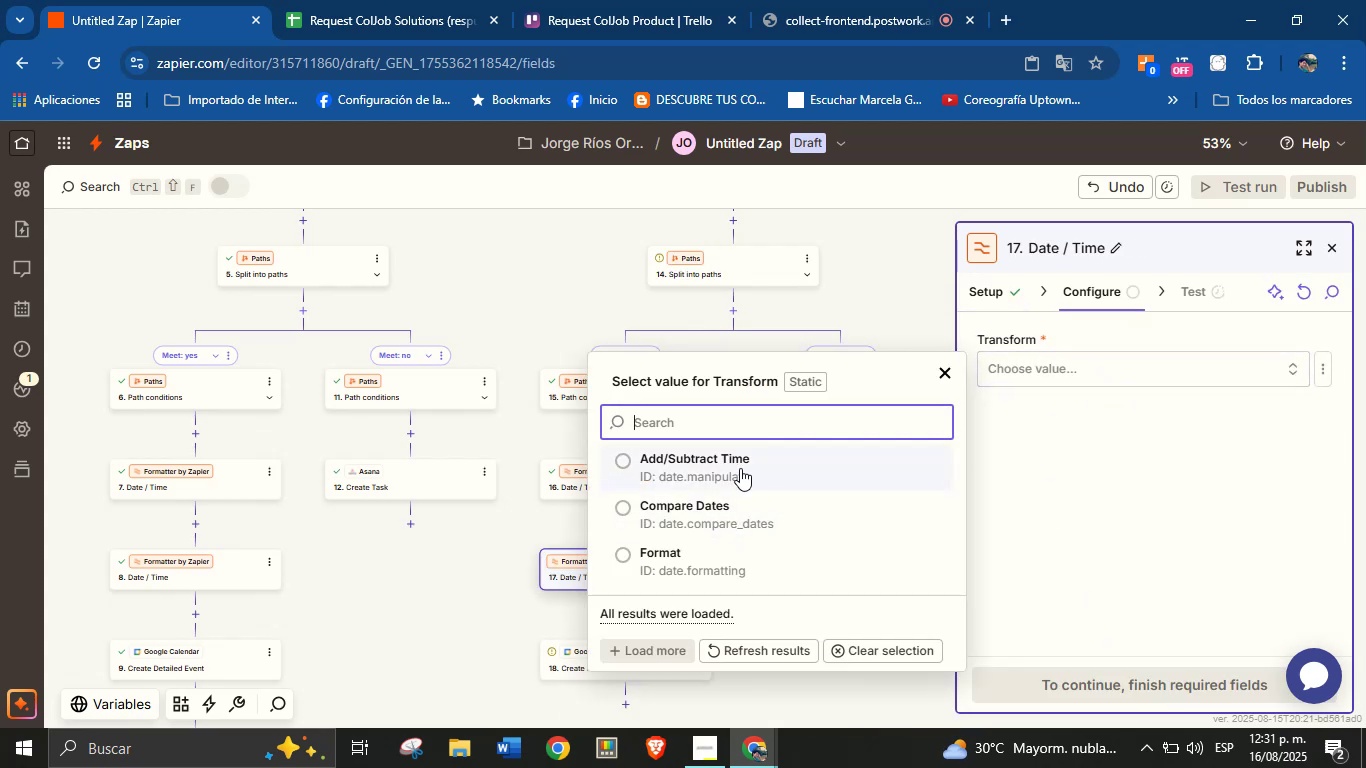 
left_click([740, 468])
 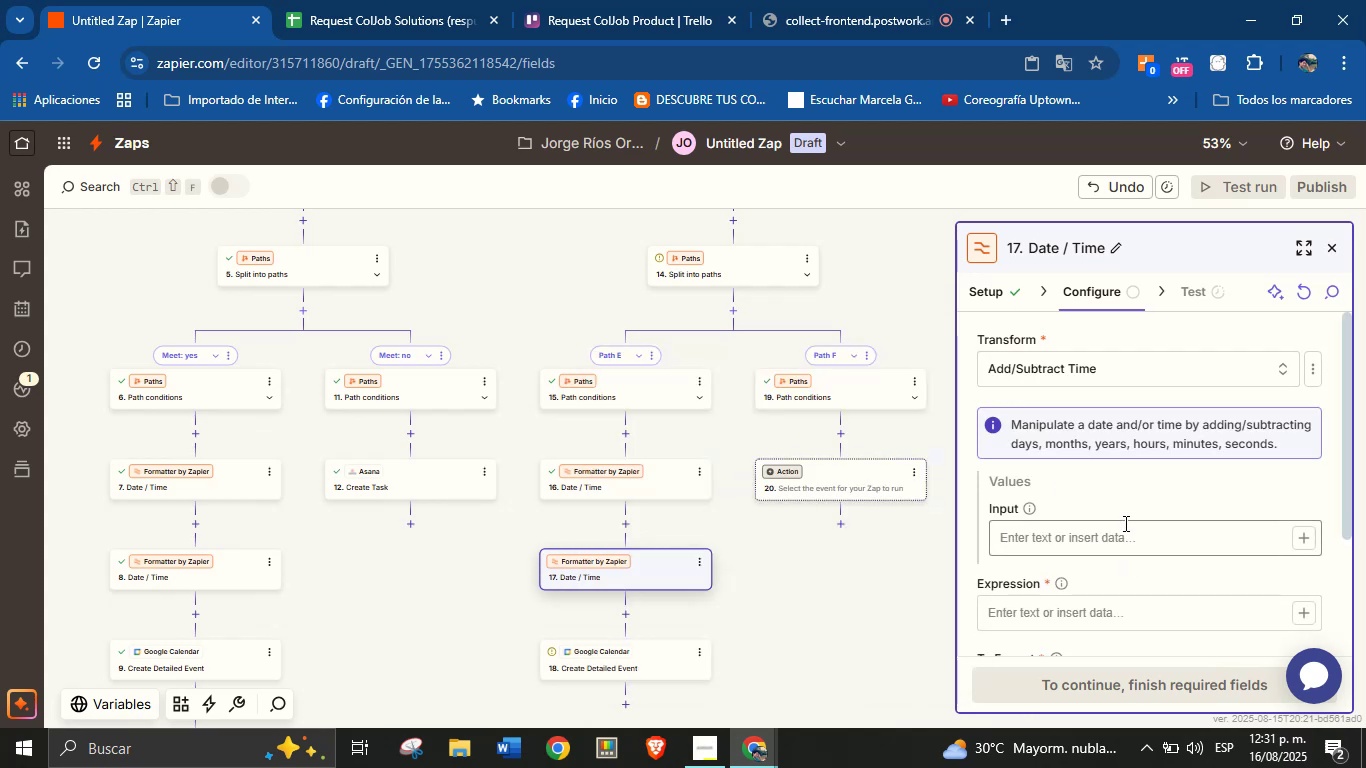 
left_click([1140, 540])
 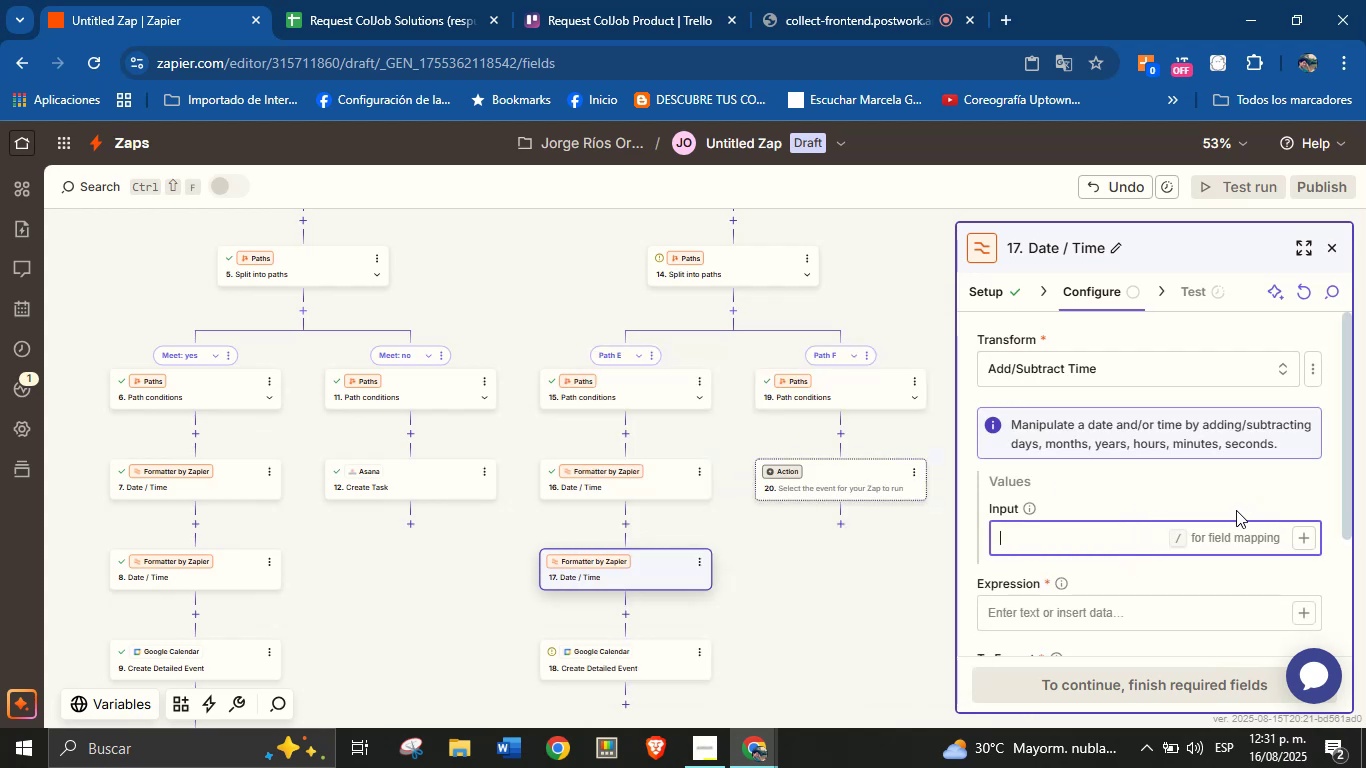 
wait(7.49)
 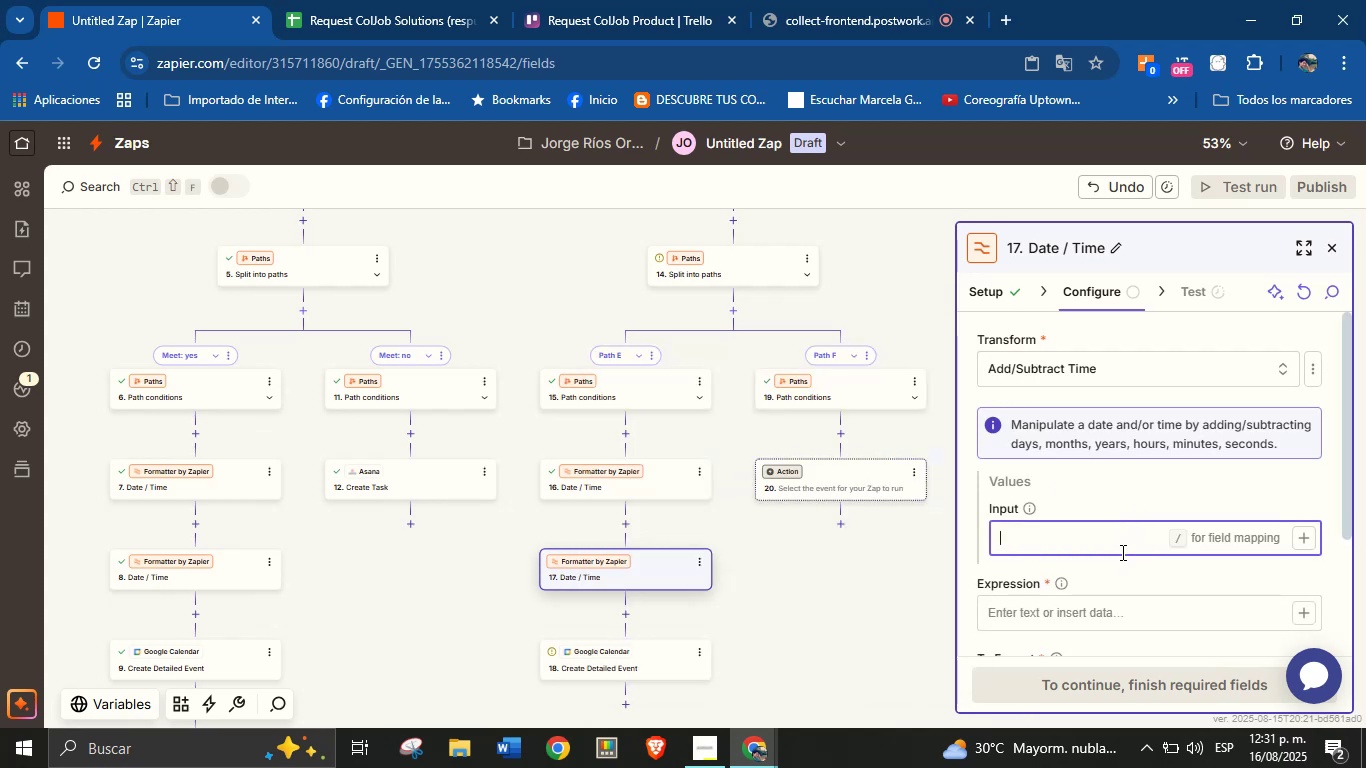 
left_click([1297, 533])
 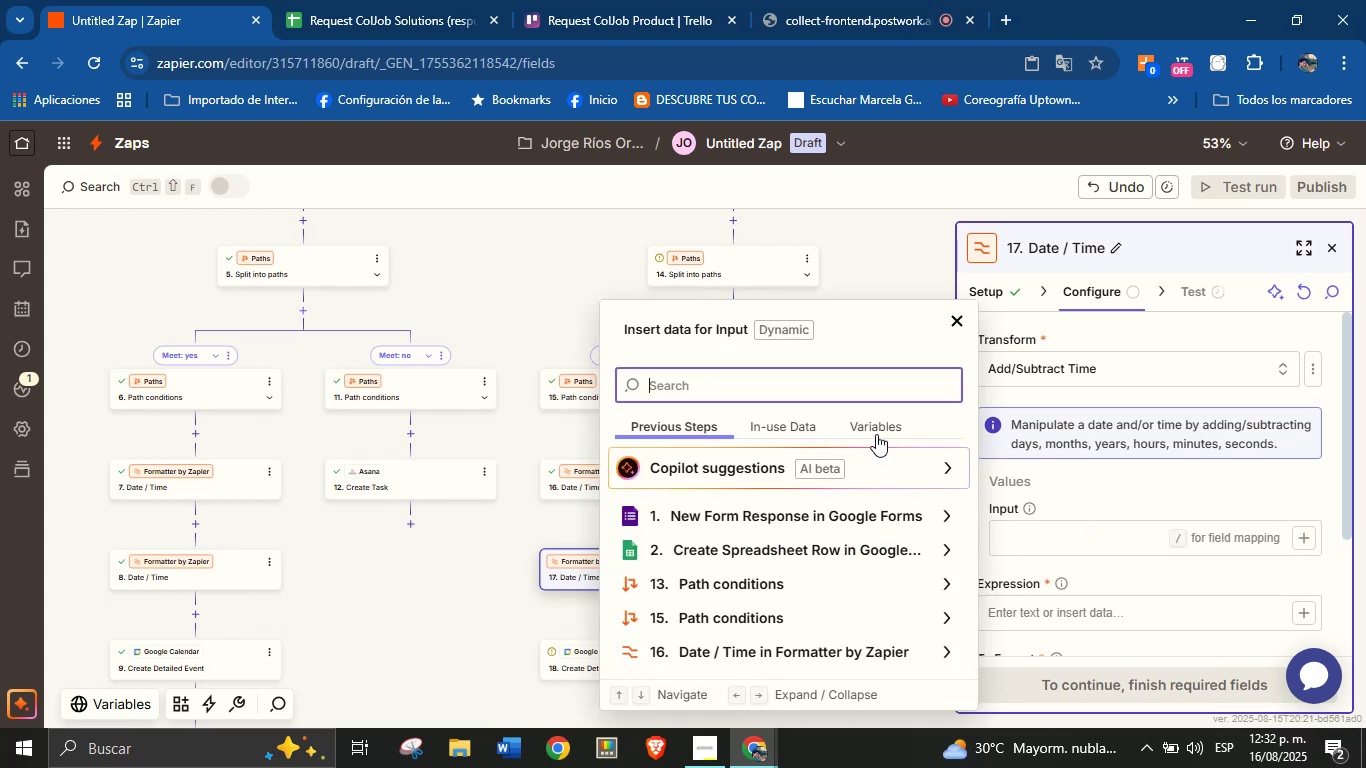 
left_click([846, 383])
 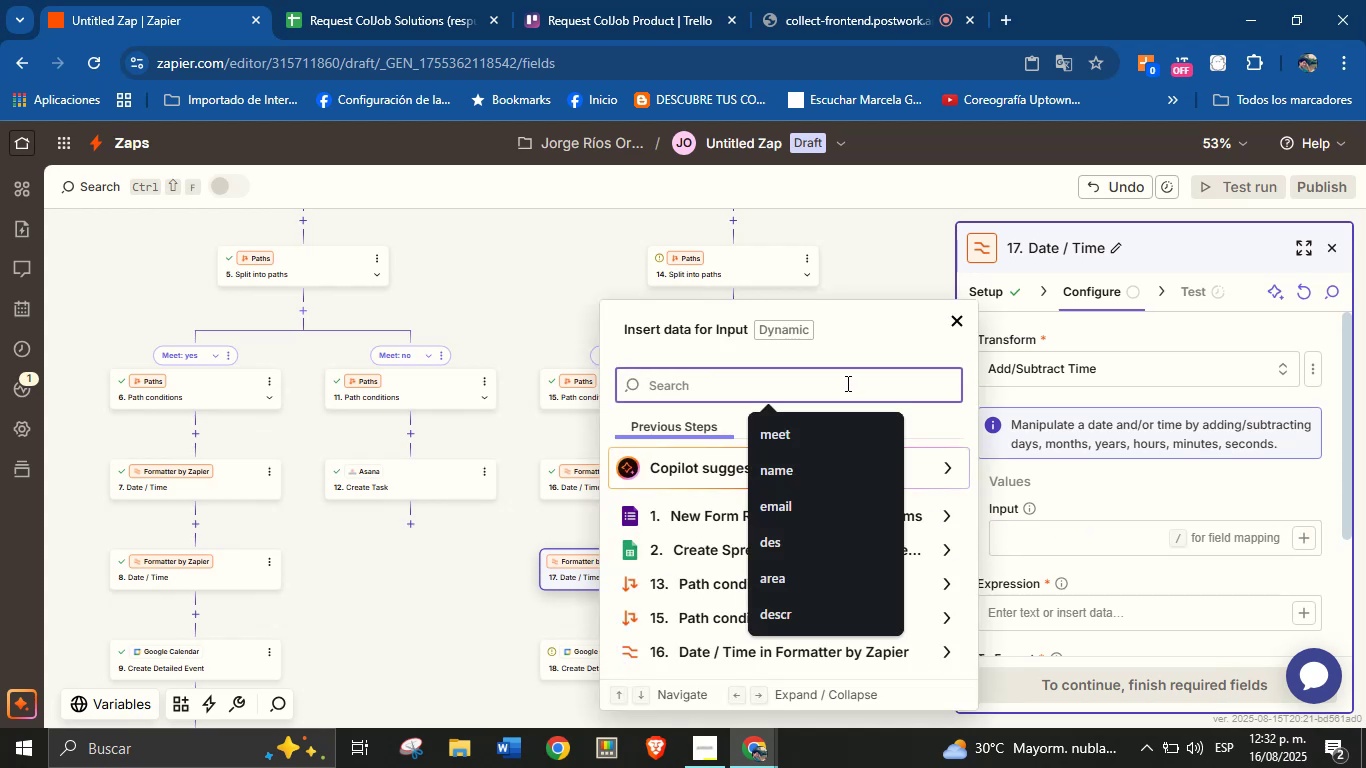 
type(meet)
 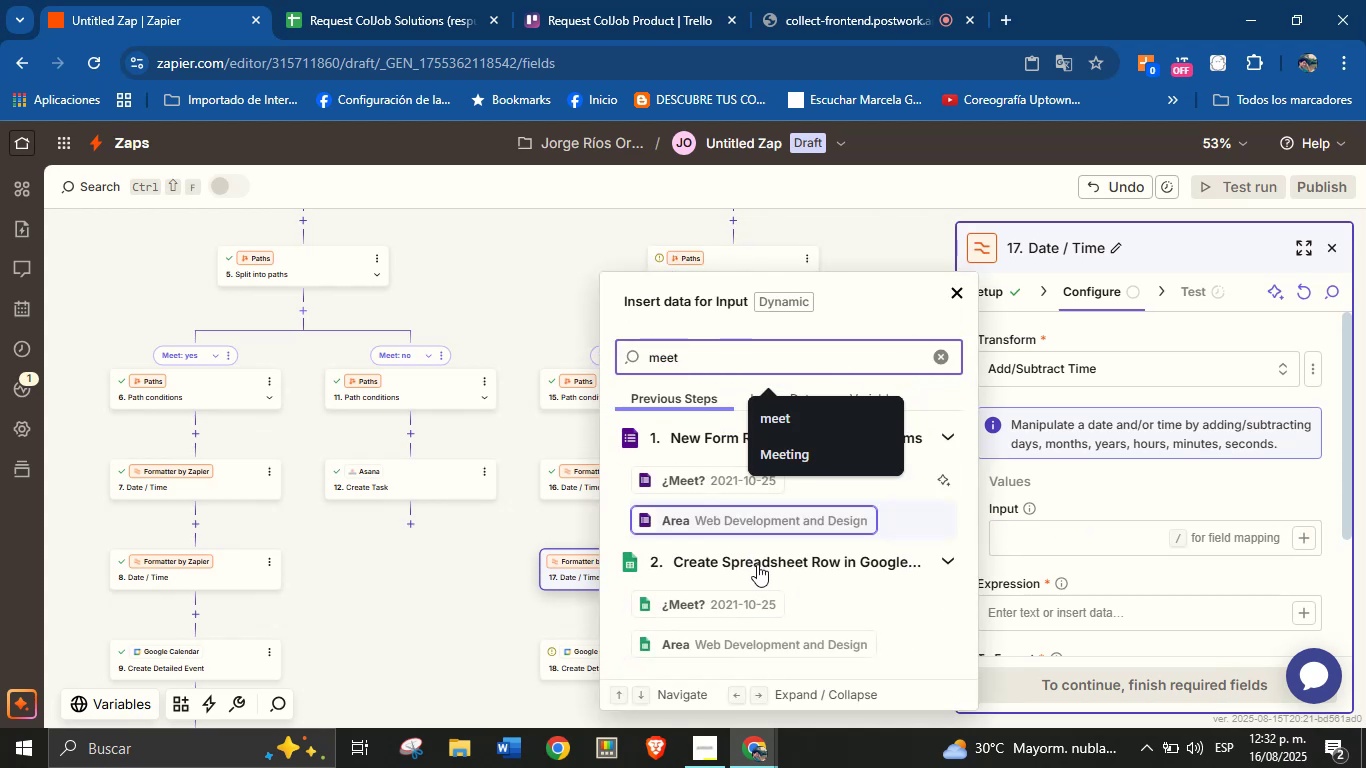 
left_click([746, 605])
 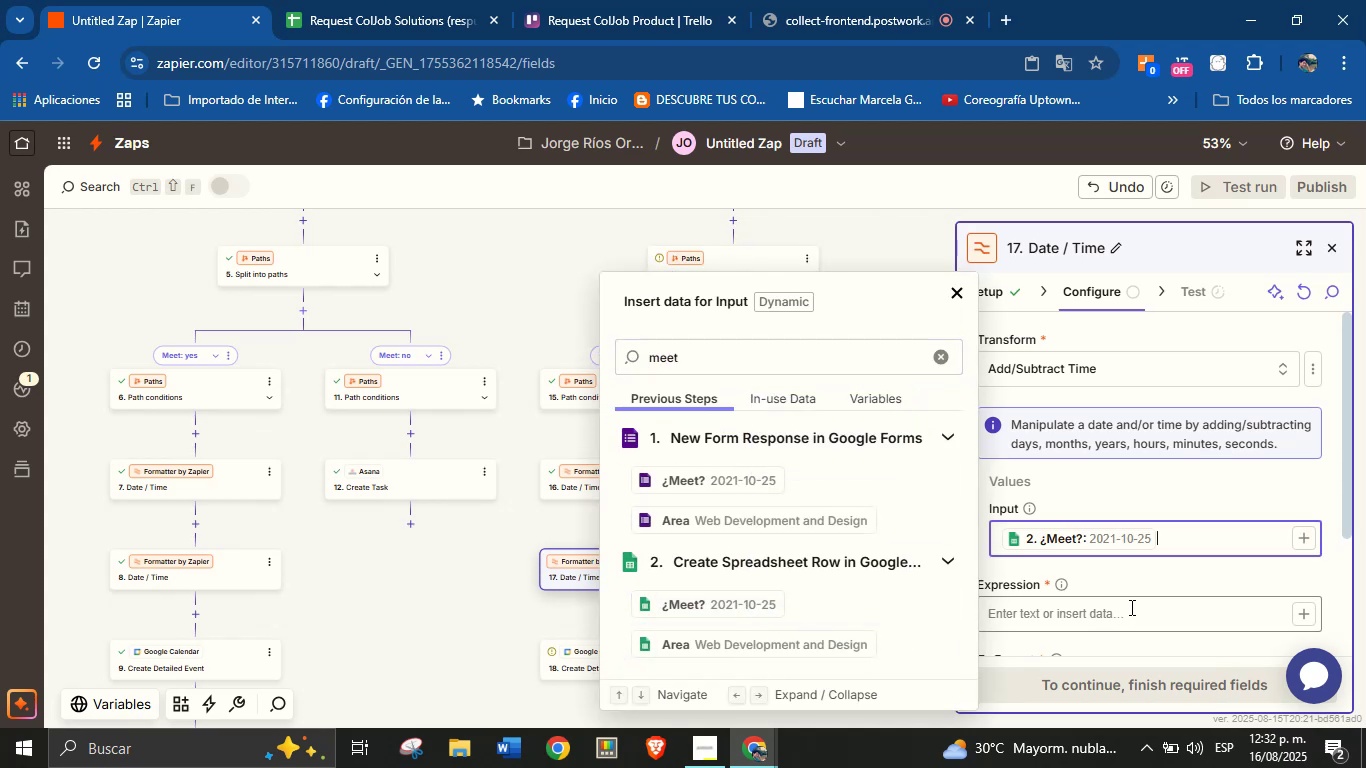 
left_click([1136, 589])
 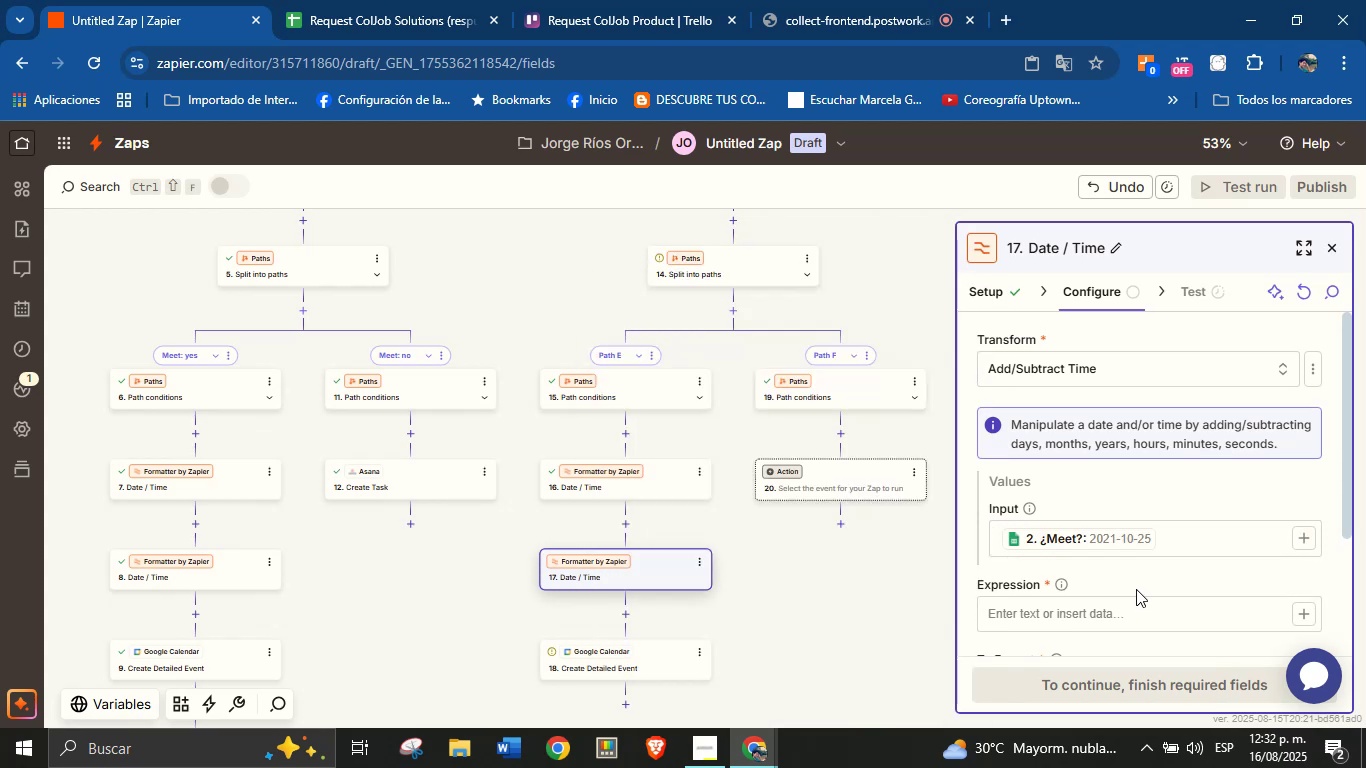 
scroll: coordinate [1136, 589], scroll_direction: down, amount: 1.0
 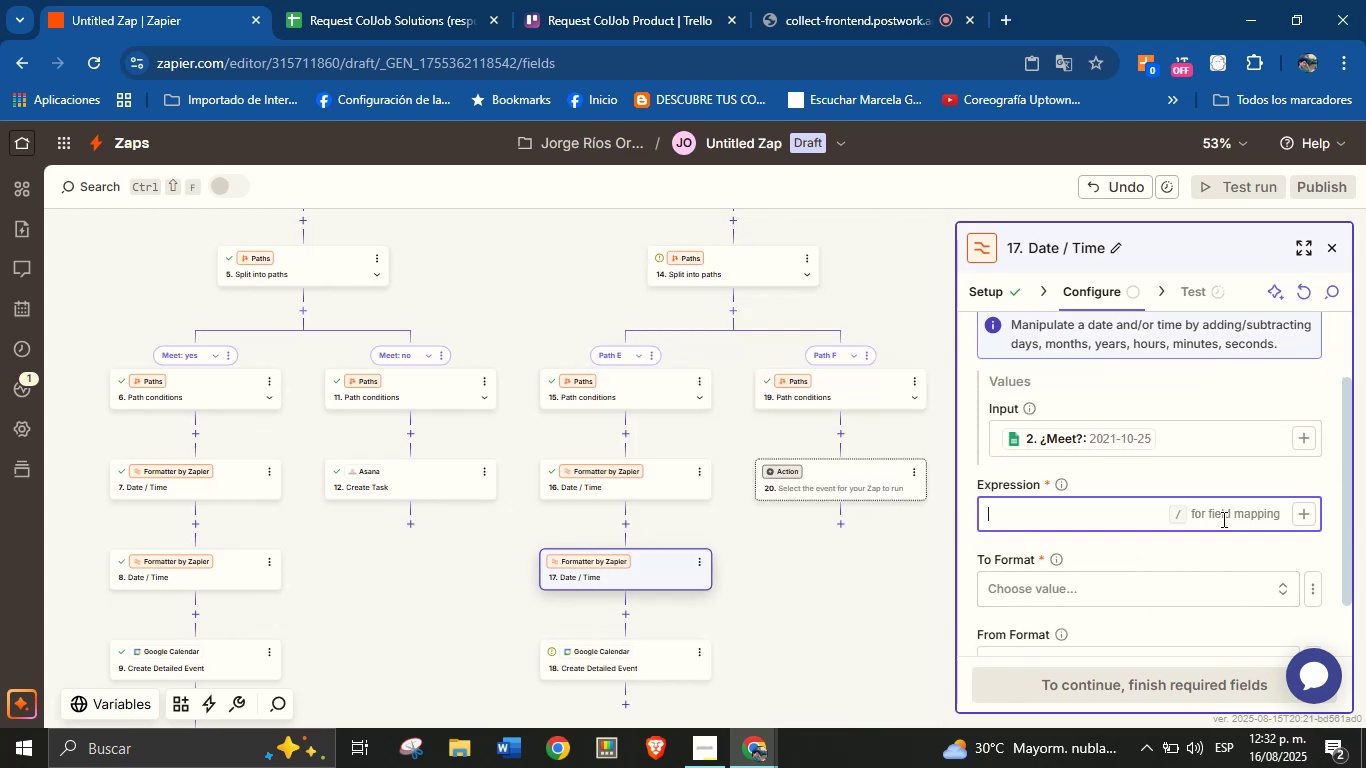 
type(=1 HOUR)
key(Backspace)
key(Backspace)
key(Backspace)
key(Backspace)
type(hoh)
key(Backspace)
type(ur)
 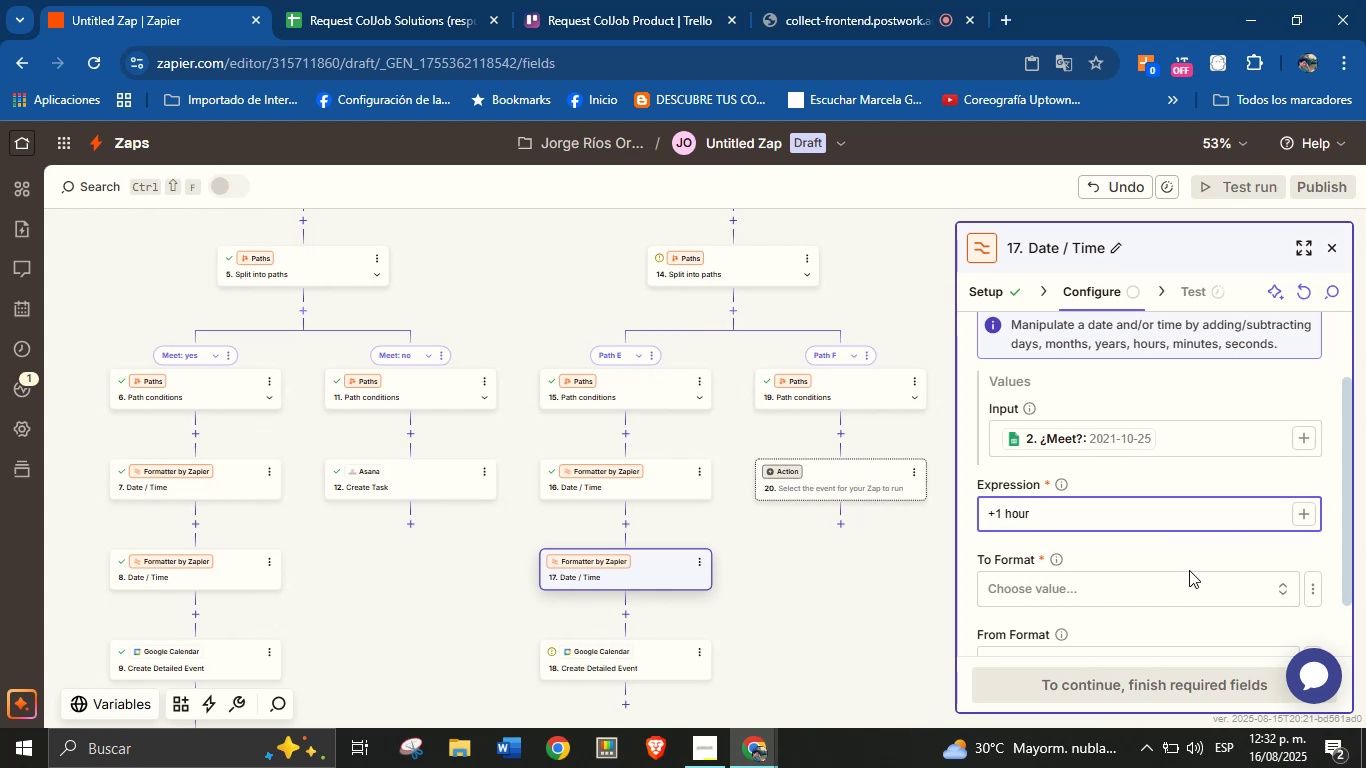 
left_click([1192, 545])
 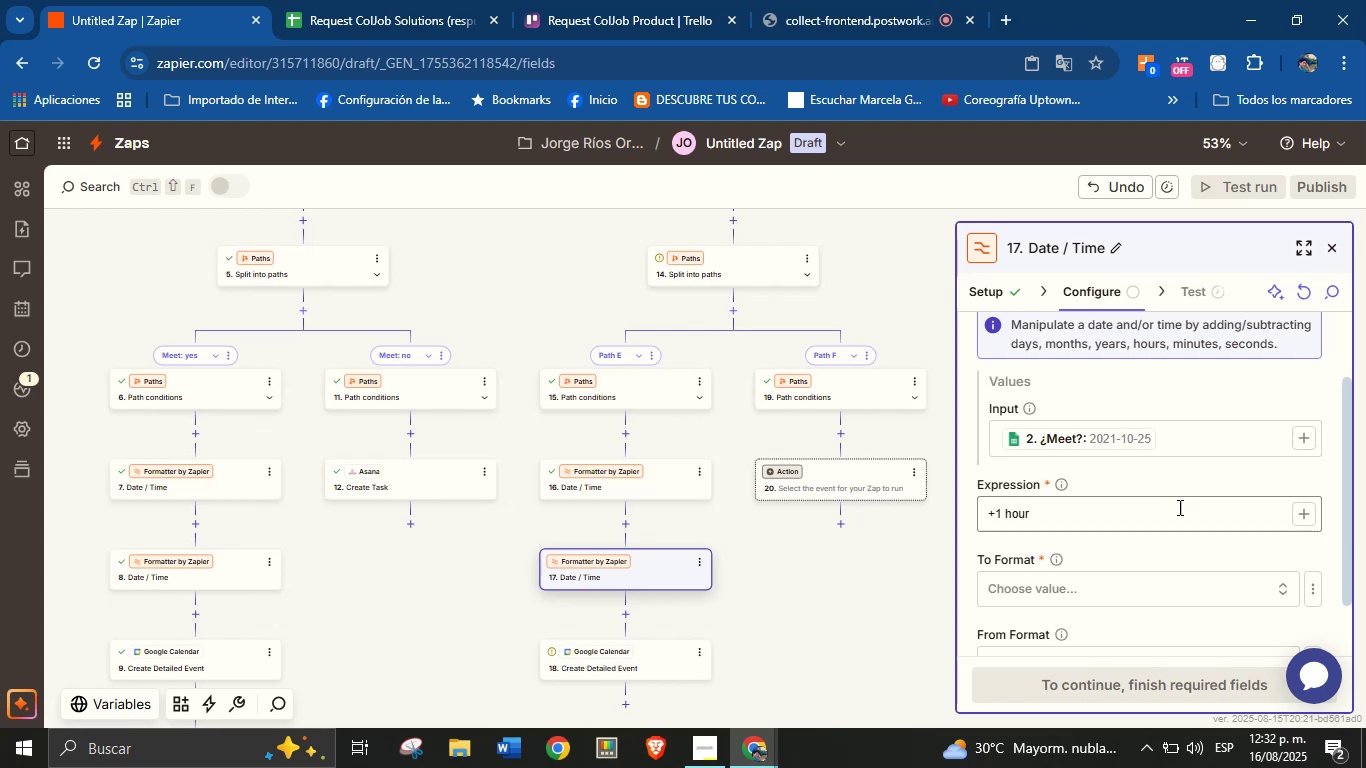 
scroll: coordinate [1177, 494], scroll_direction: down, amount: 1.0
 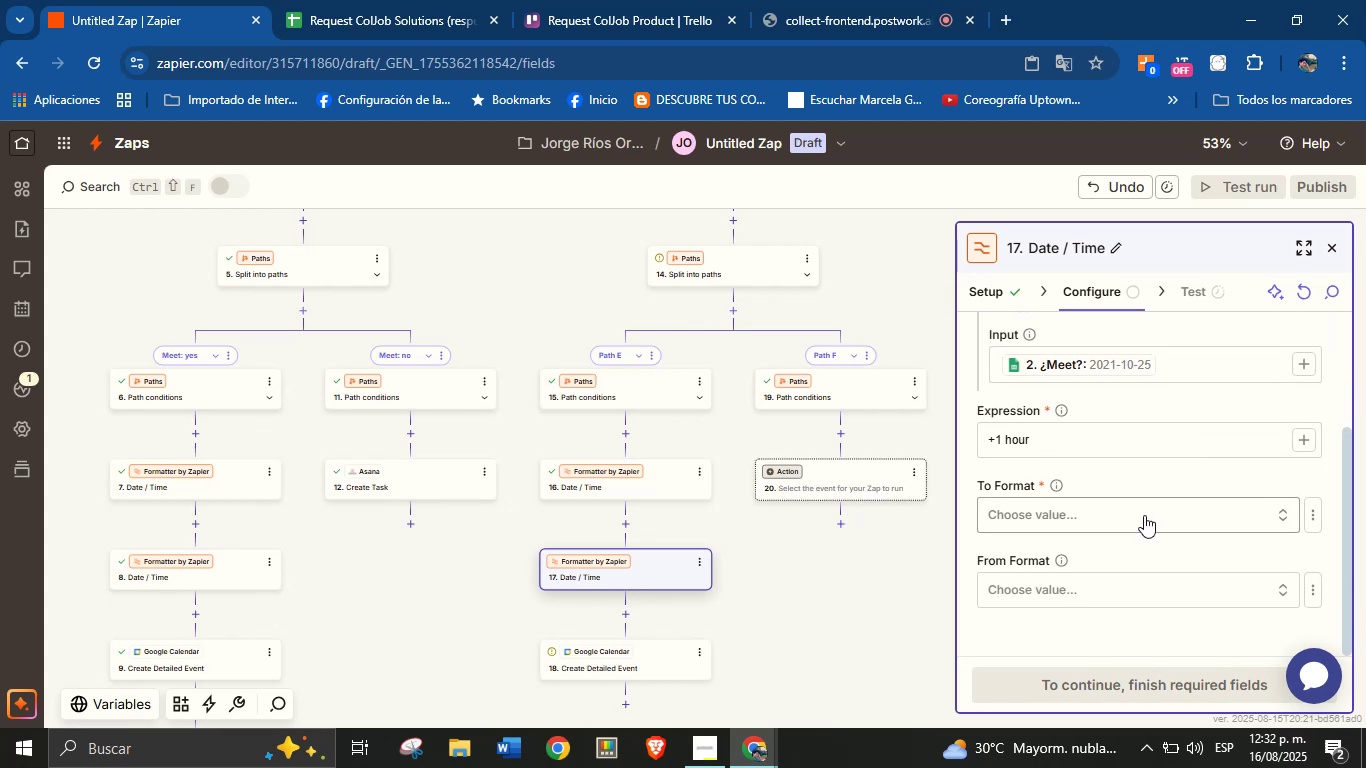 
left_click([1143, 513])
 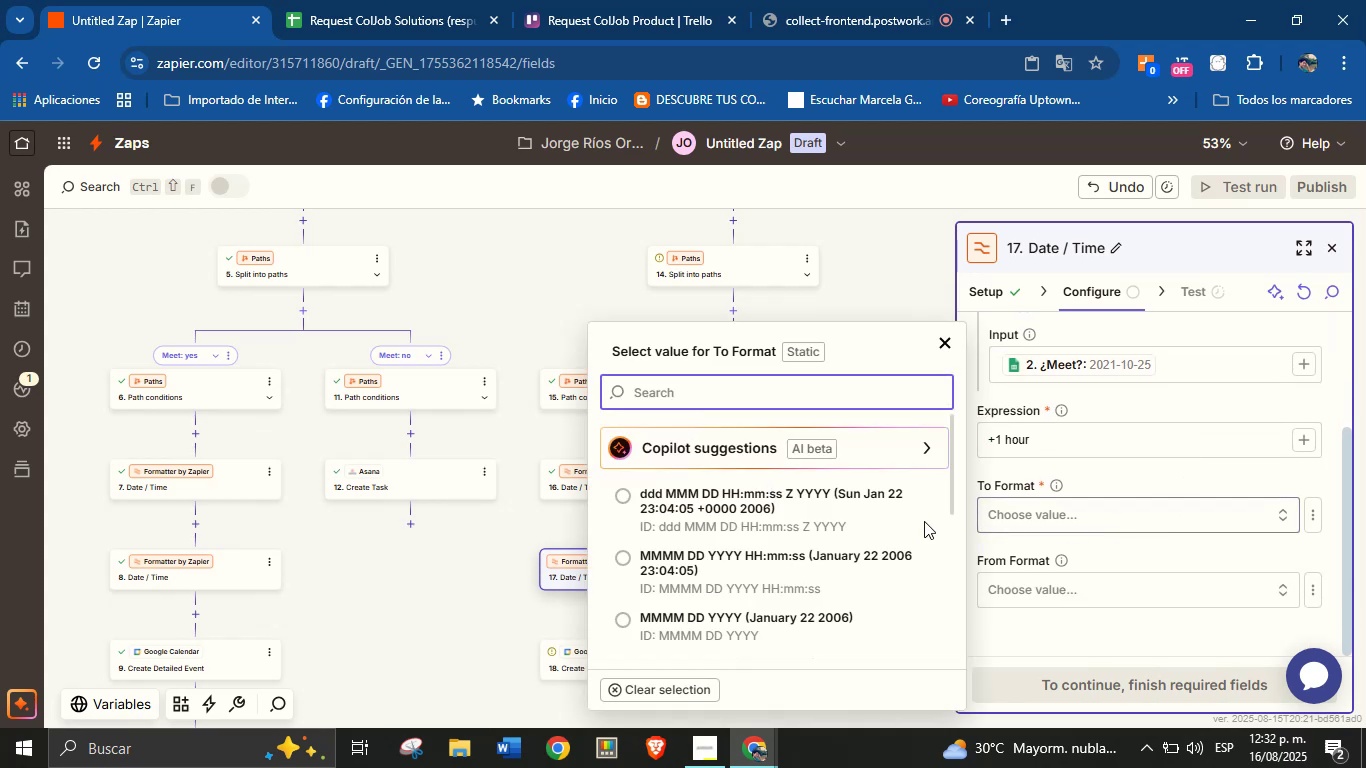 
scroll: coordinate [768, 528], scroll_direction: down, amount: 1.0
 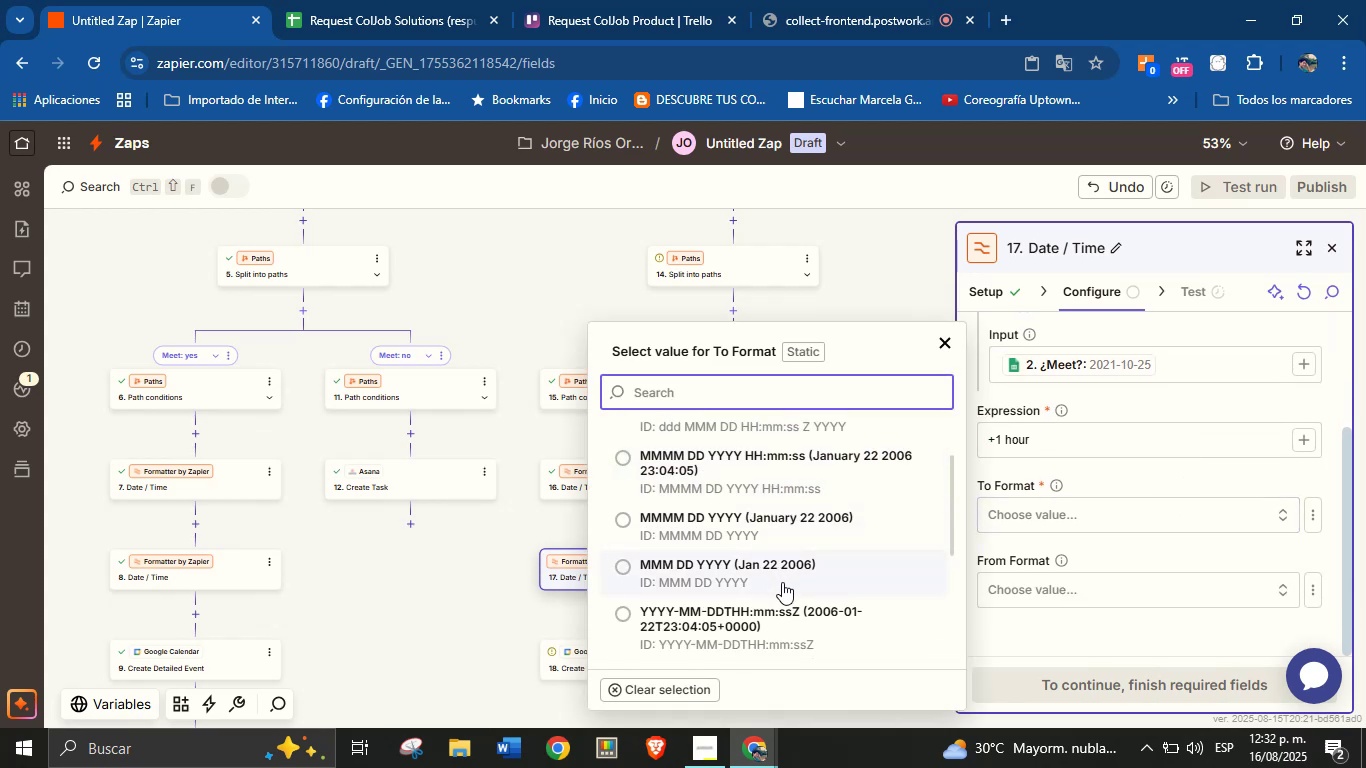 
left_click([783, 614])
 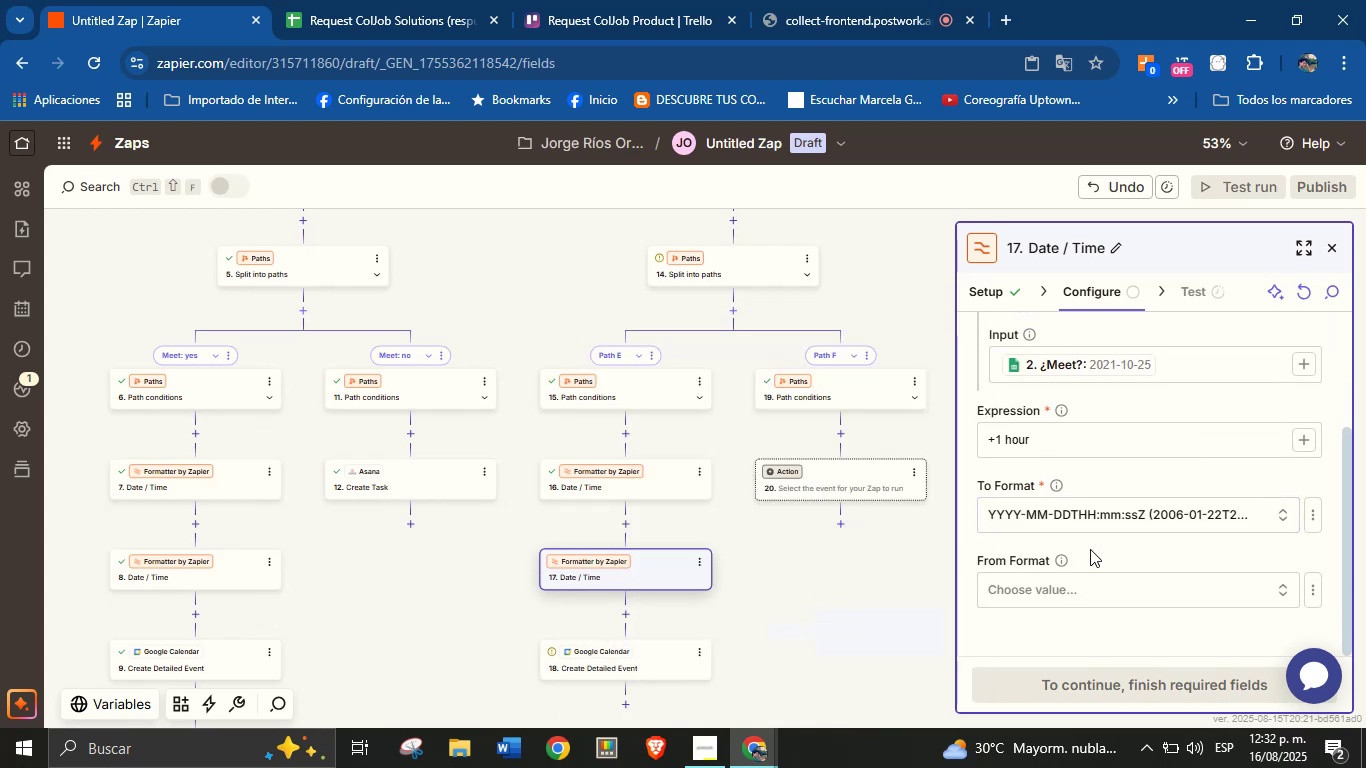 
left_click([1091, 549])
 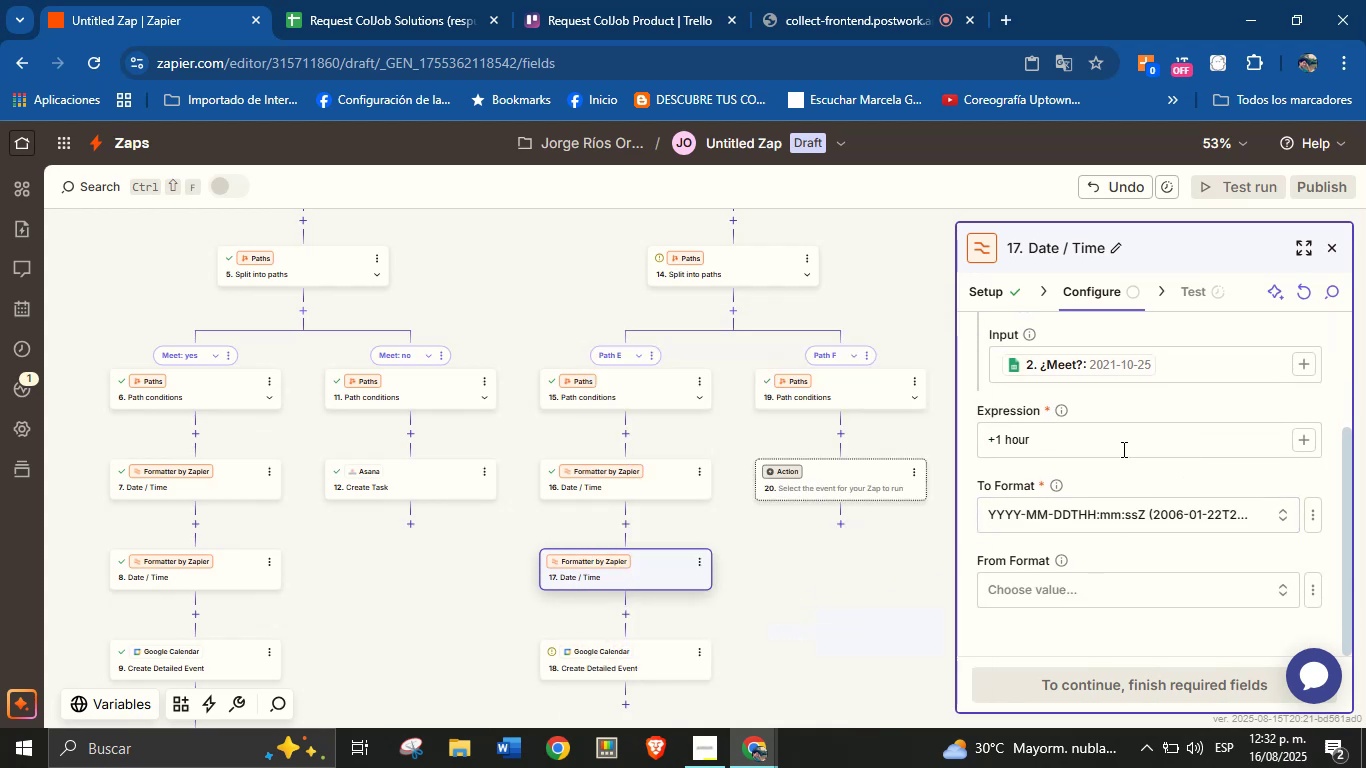 
scroll: coordinate [1124, 434], scroll_direction: down, amount: 1.0
 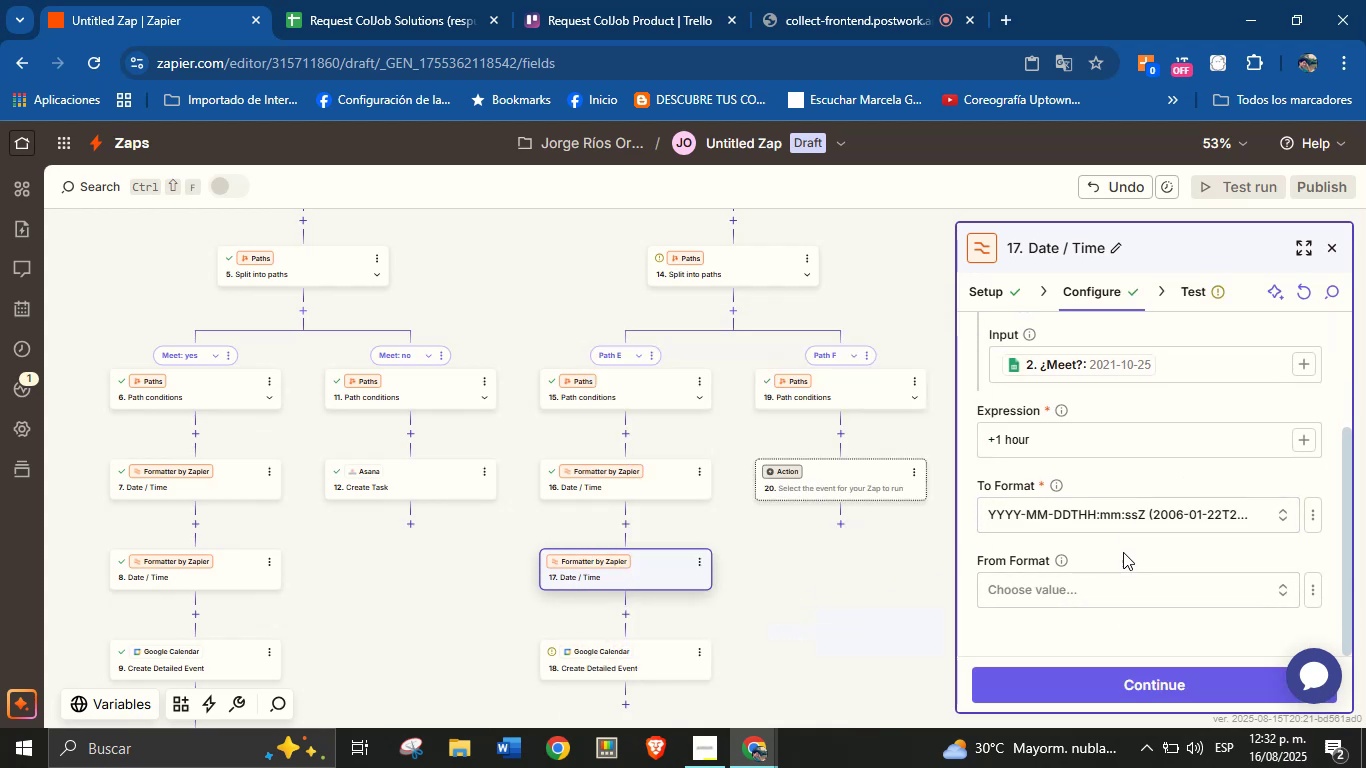 
scroll: coordinate [1123, 530], scroll_direction: up, amount: 1.0
 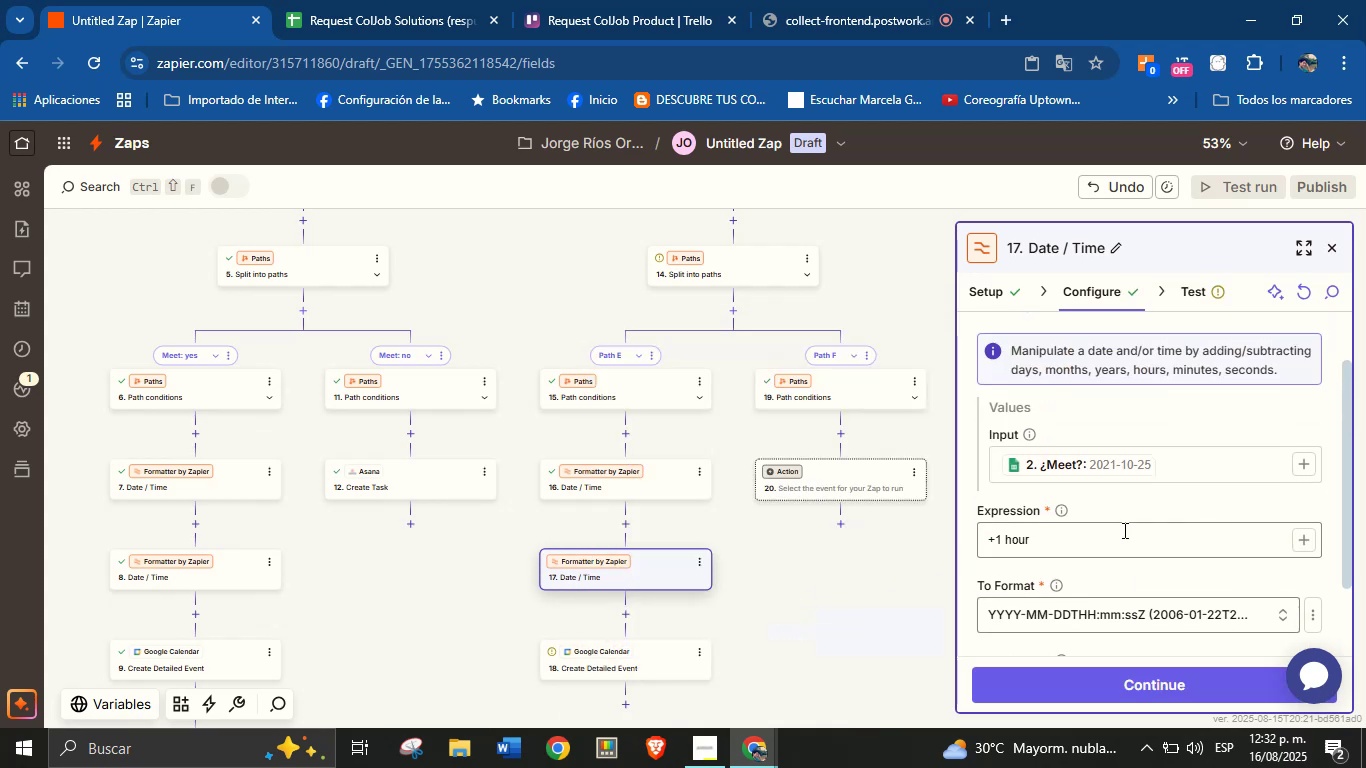 
scroll: coordinate [1123, 530], scroll_direction: none, amount: 0.0
 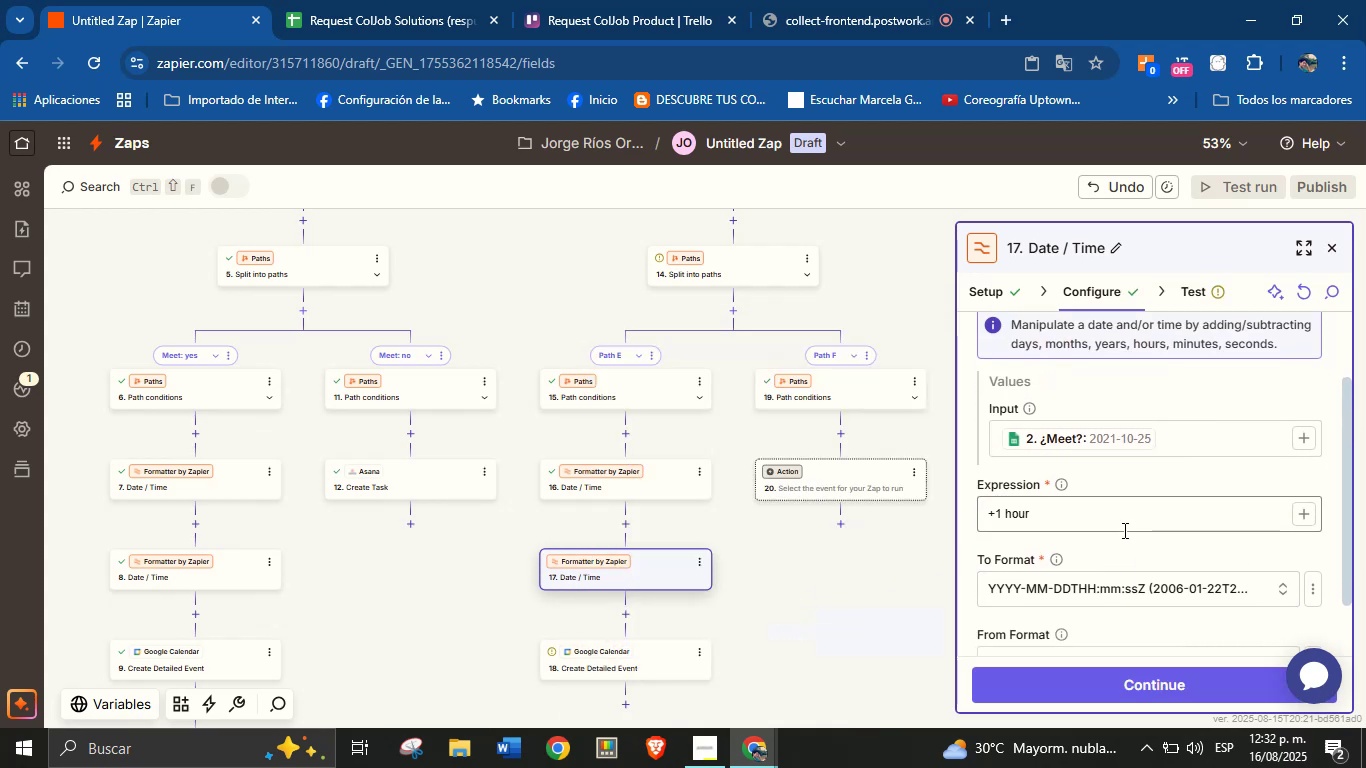 
scroll: coordinate [1123, 530], scroll_direction: up, amount: 1.0
 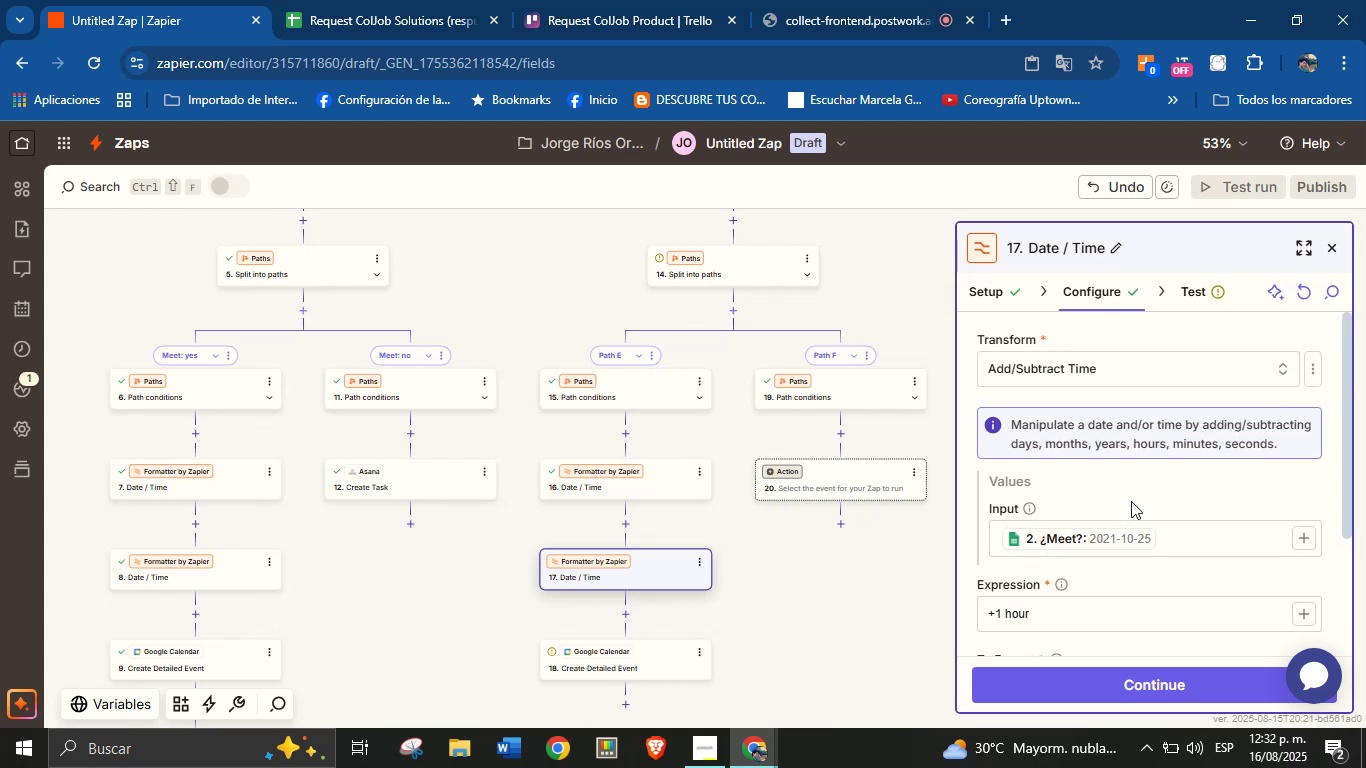 
scroll: coordinate [1133, 500], scroll_direction: down, amount: 5.0
 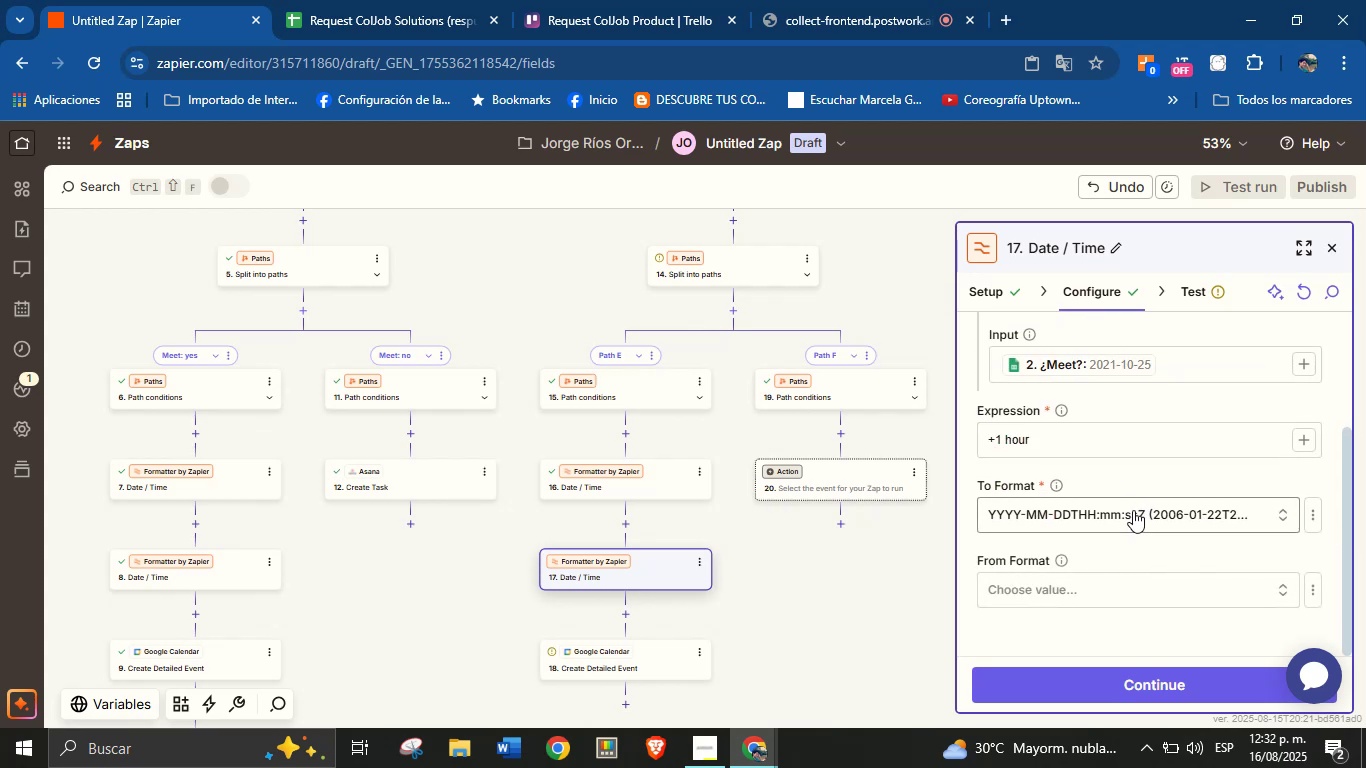 
scroll: coordinate [1128, 612], scroll_direction: up, amount: 5.0
 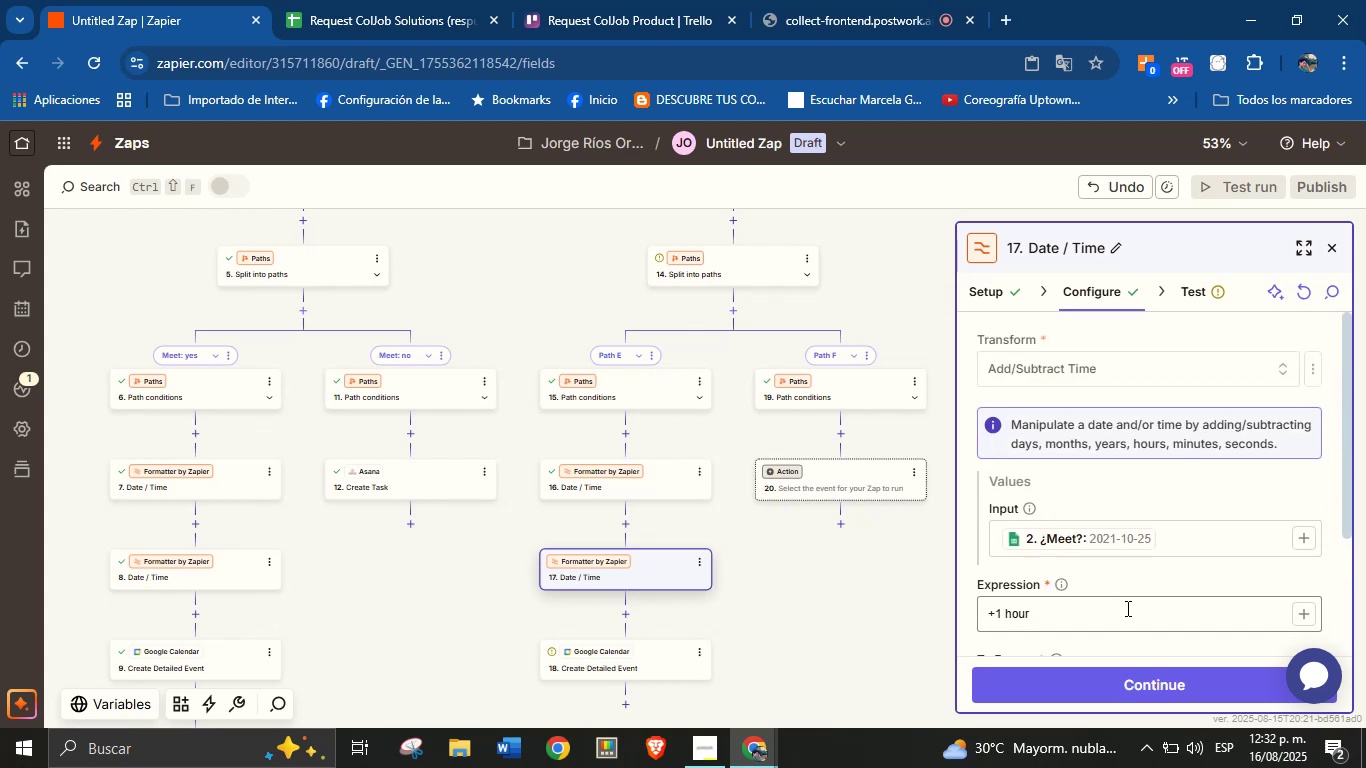 
scroll: coordinate [1140, 546], scroll_direction: down, amount: 3.0
 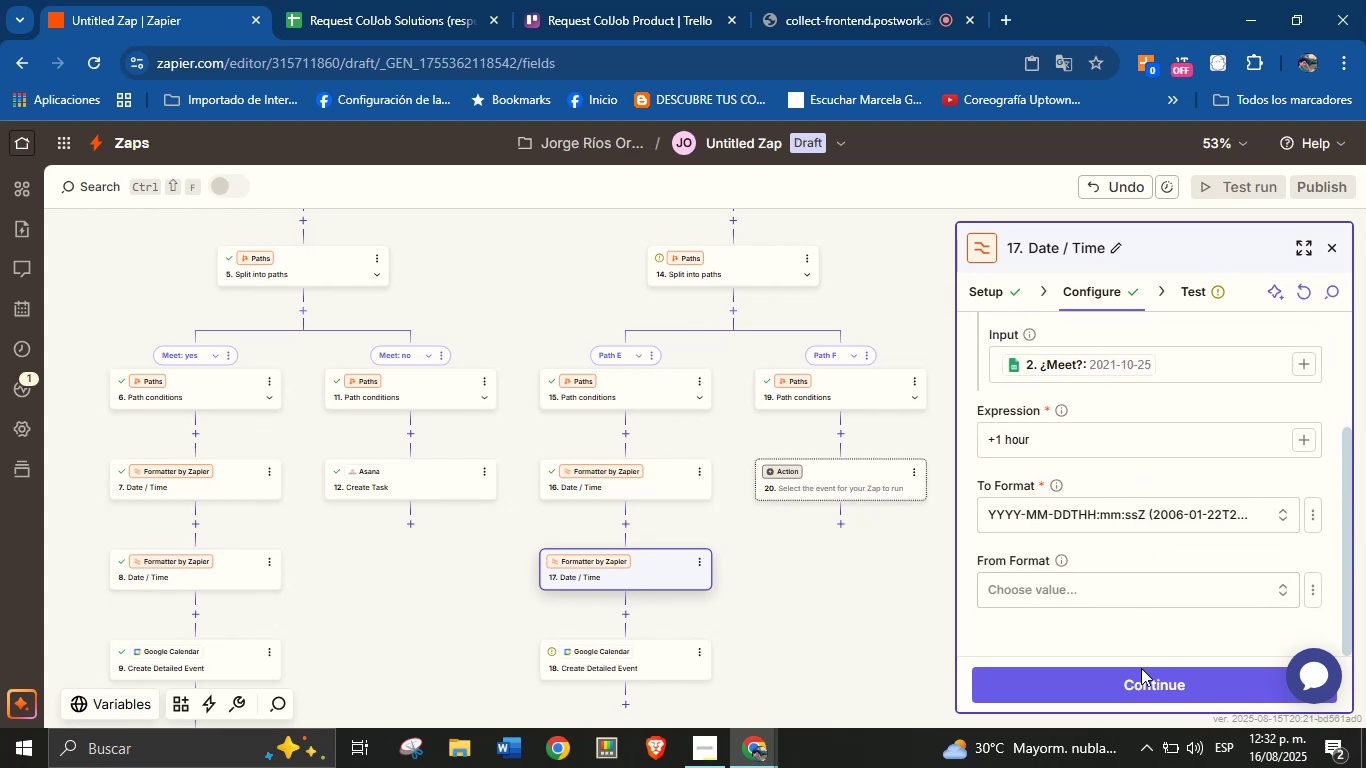 
left_click([1140, 683])
 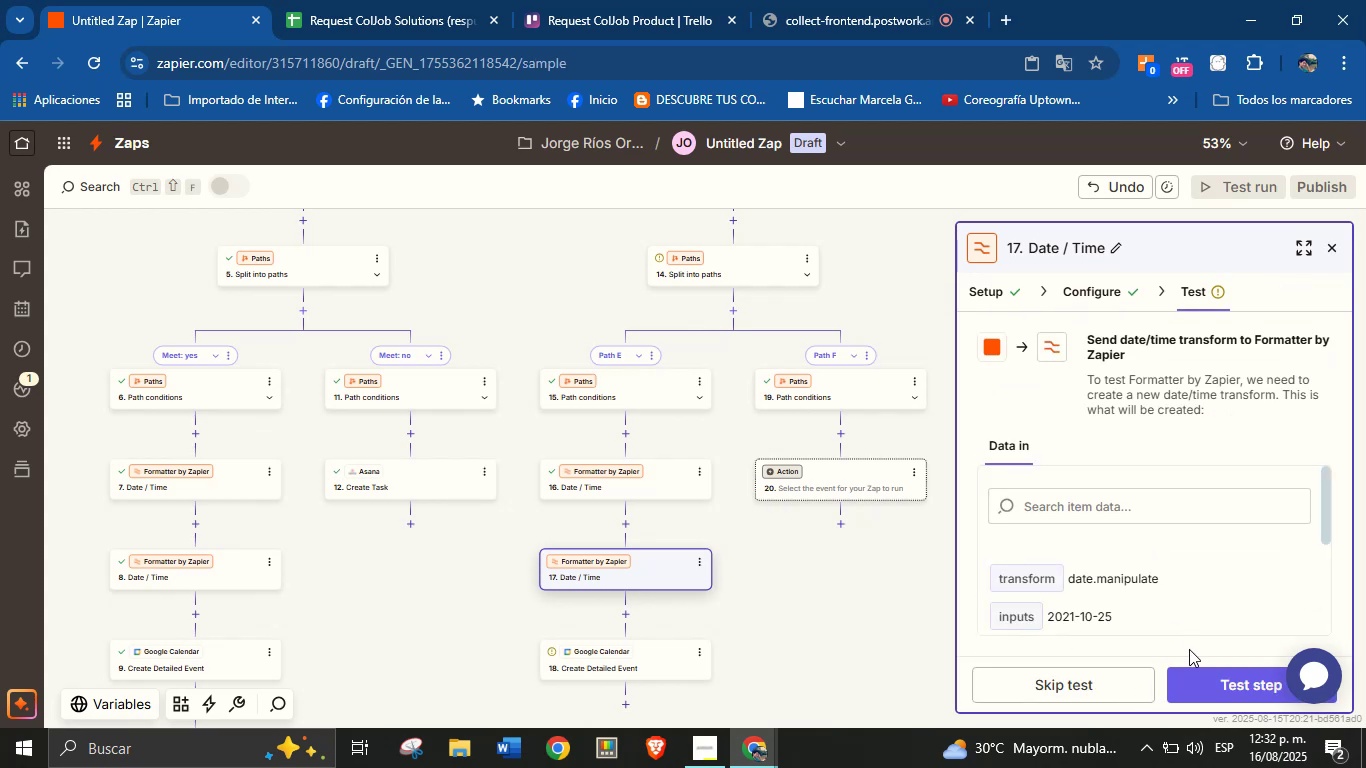 
left_click([1199, 681])
 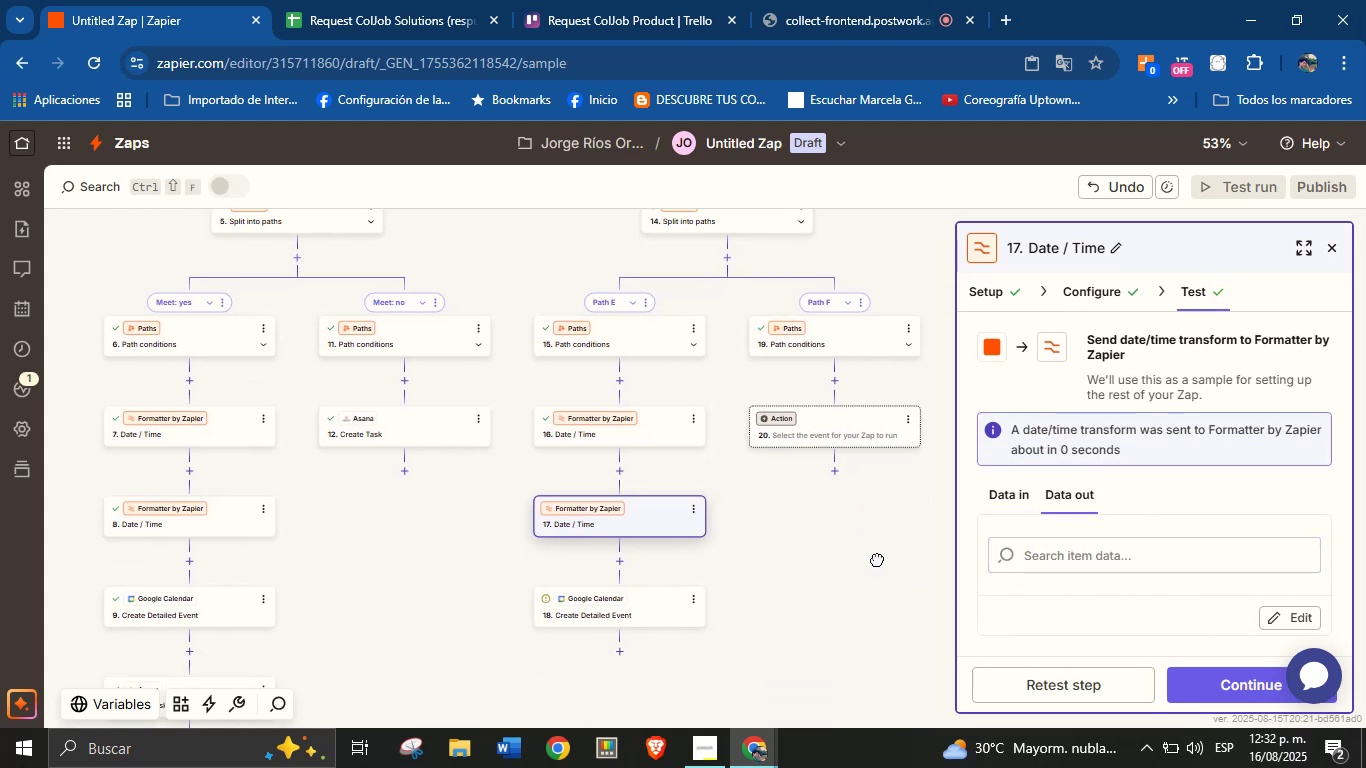 
left_click([608, 592])
 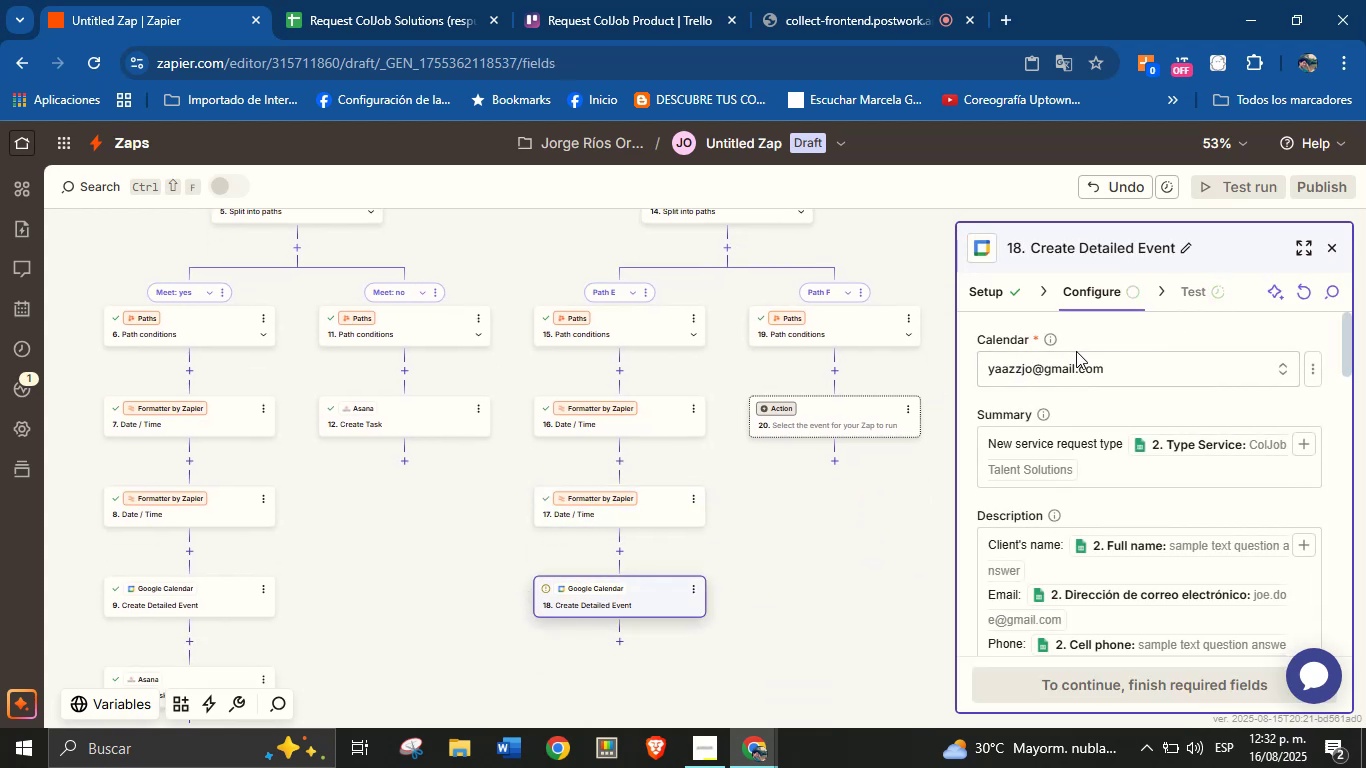 
scroll: coordinate [1131, 493], scroll_direction: down, amount: 3.0
 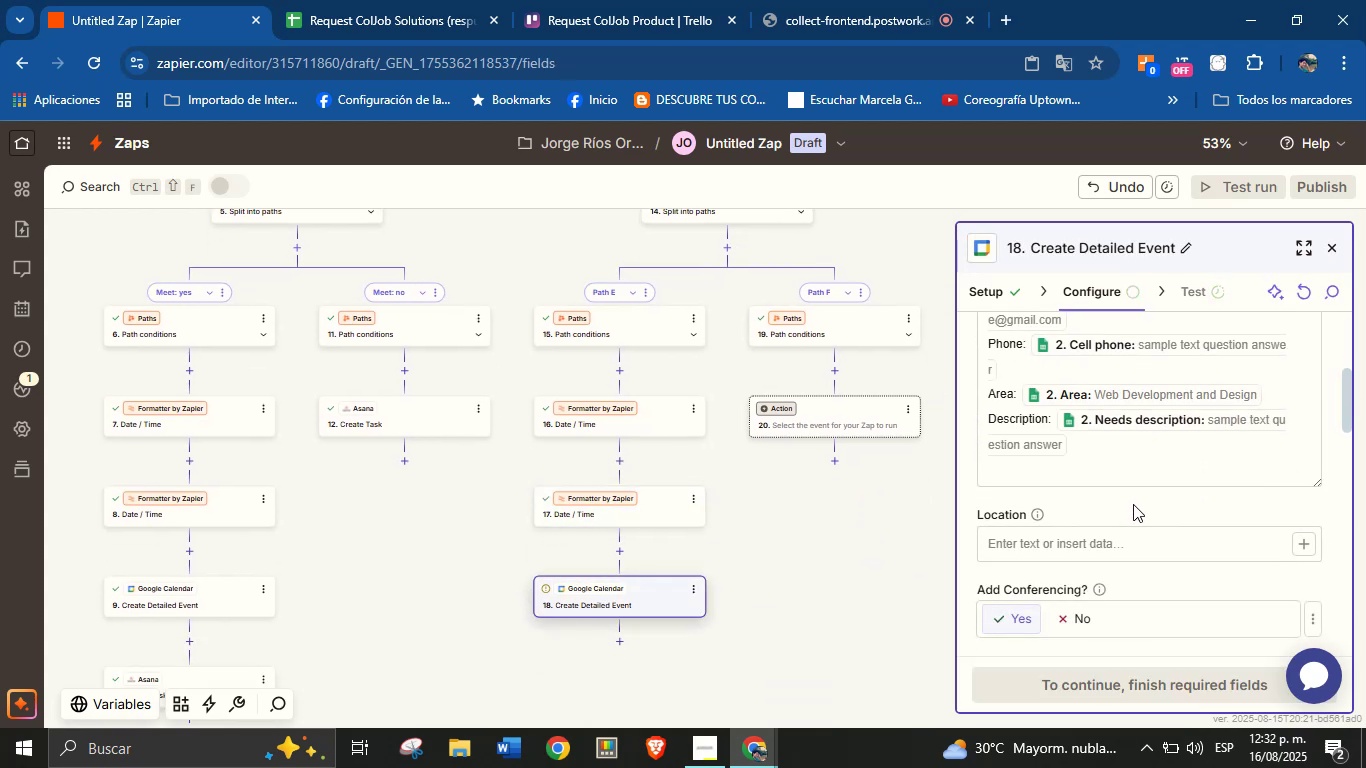 
left_click([1133, 505])
 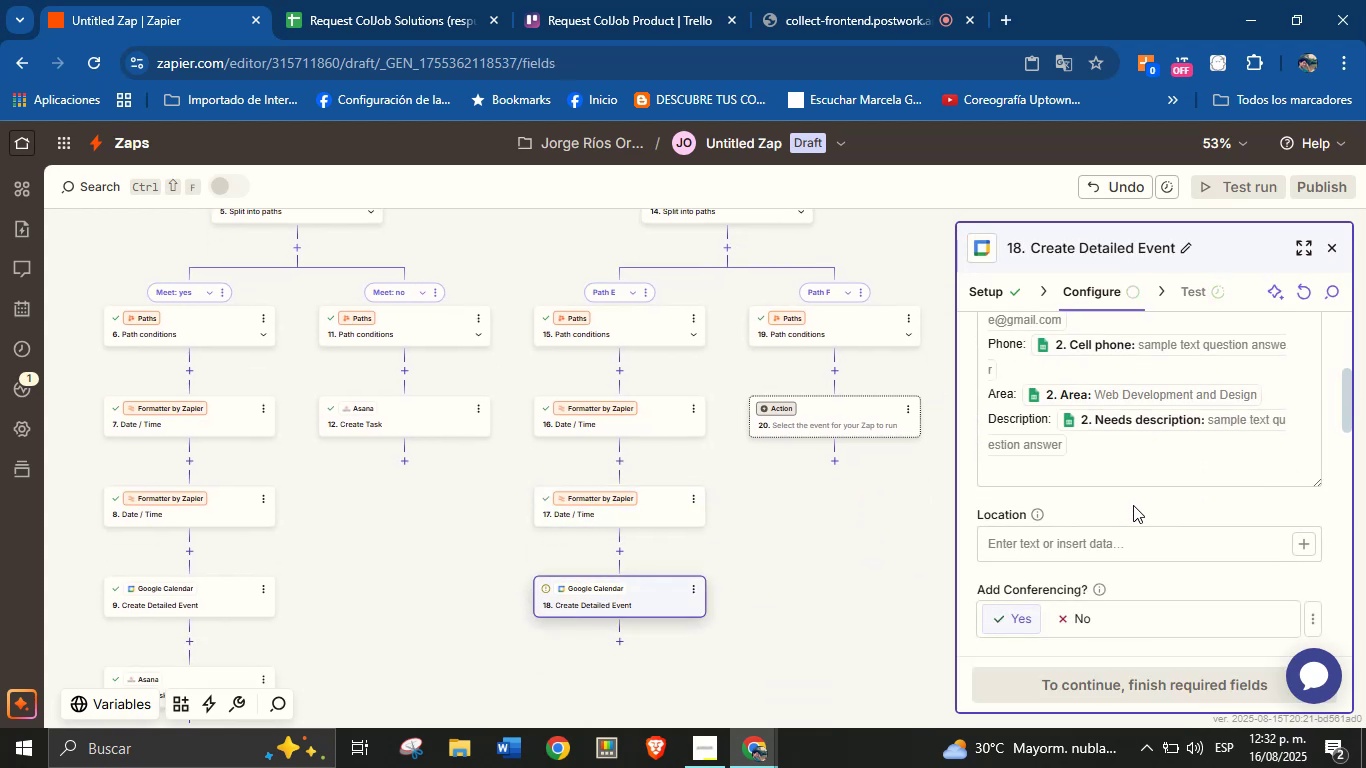 
scroll: coordinate [1131, 469], scroll_direction: down, amount: 3.0
 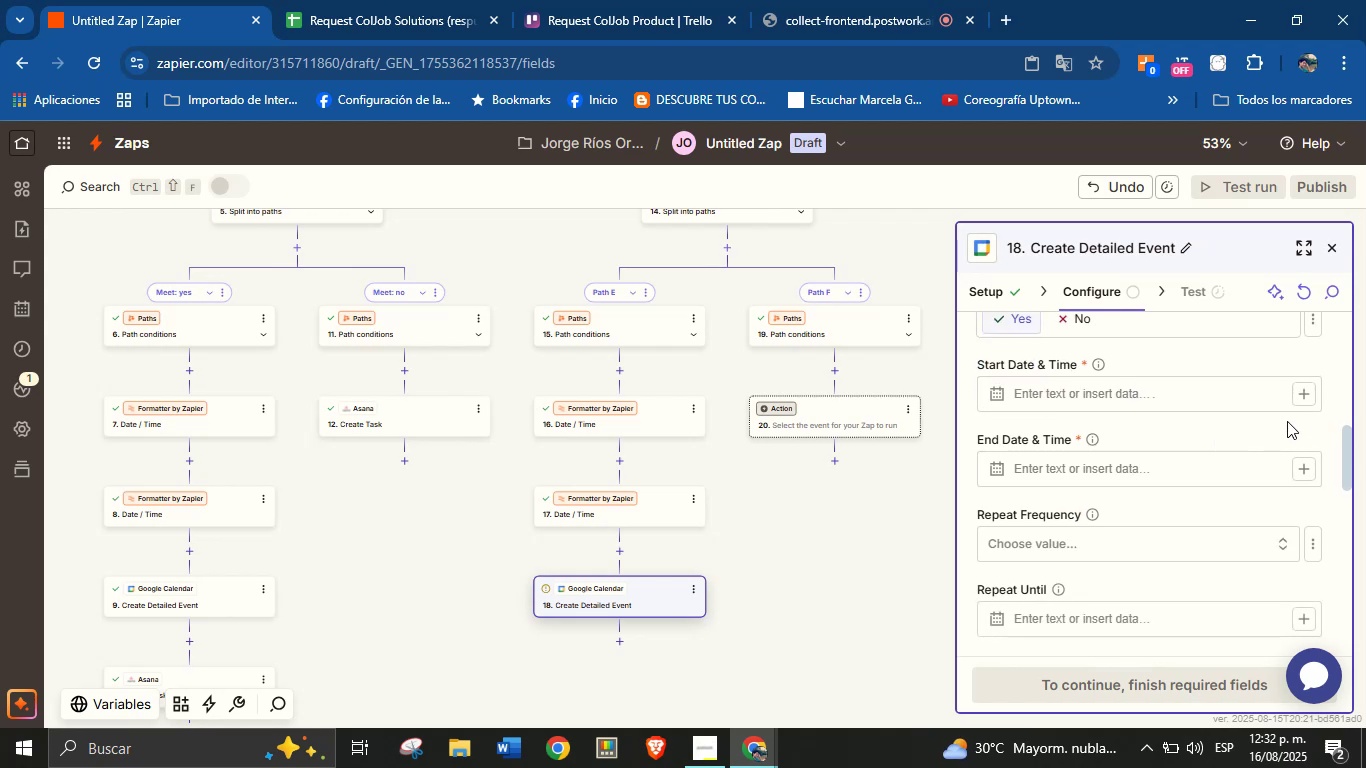 
left_click([1298, 392])
 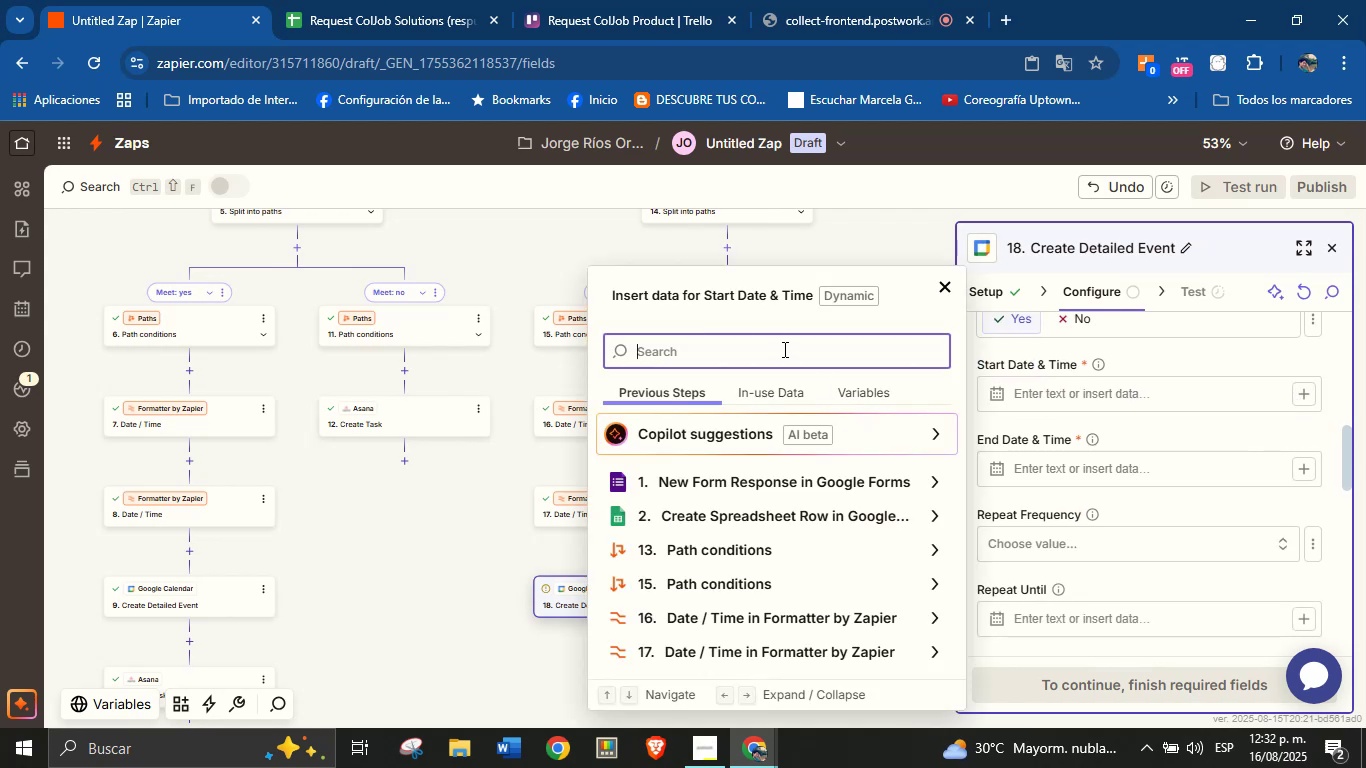 
wait(8.38)
 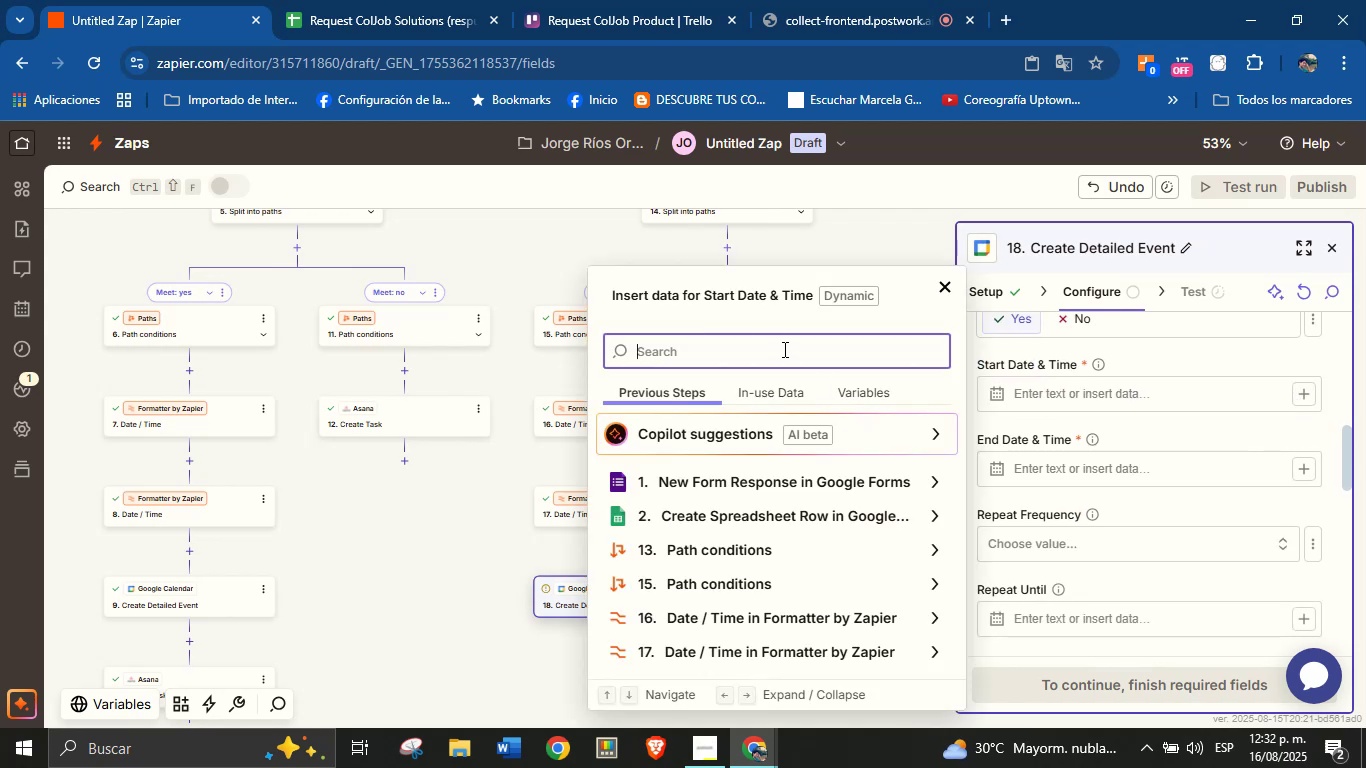 
left_click([926, 618])
 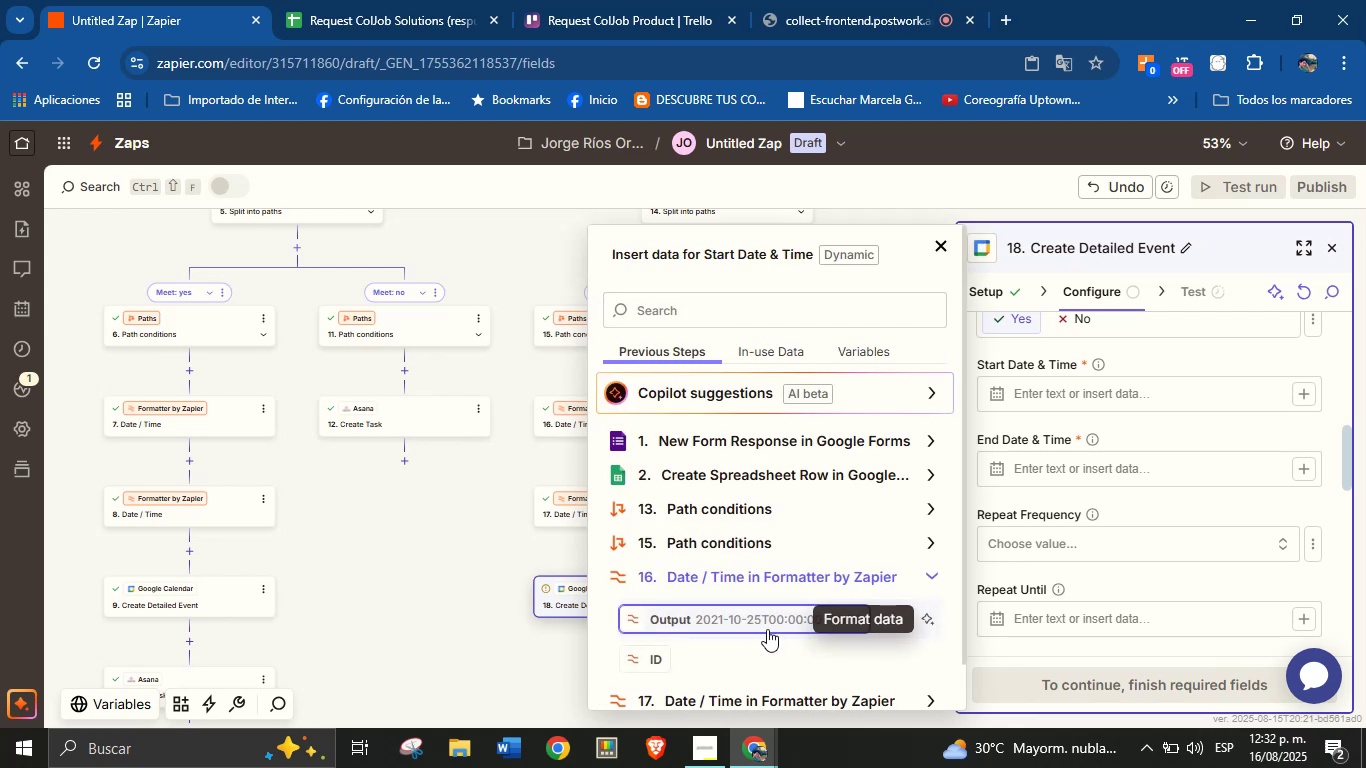 
left_click([761, 622])
 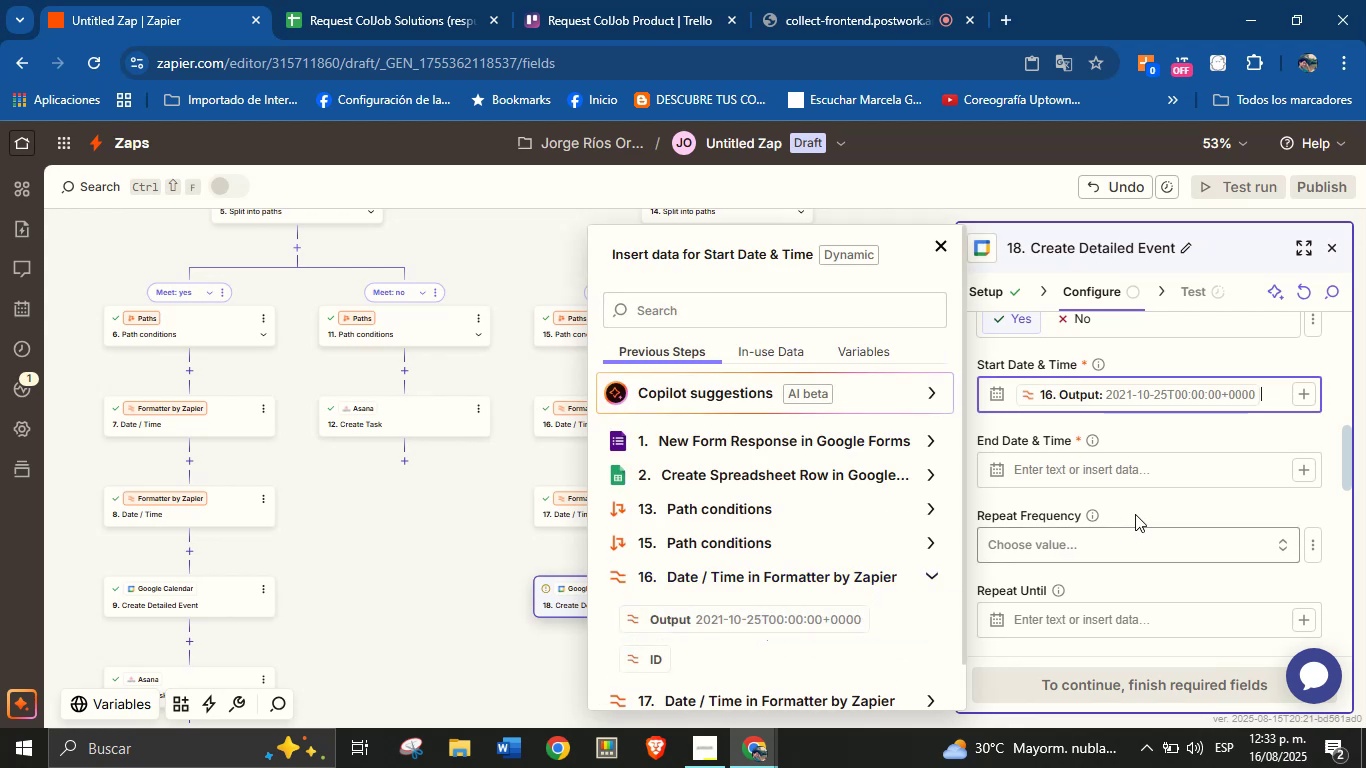 
left_click([1149, 502])
 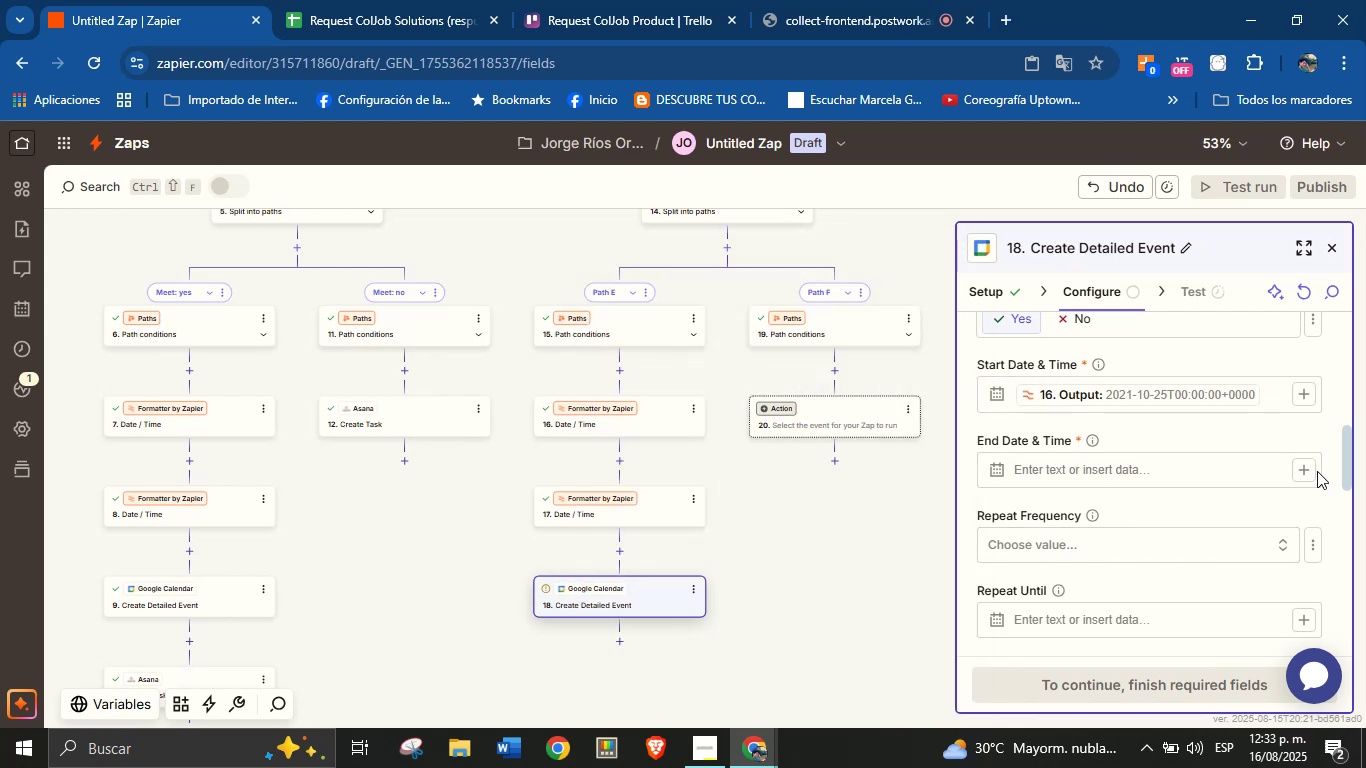 
left_click([1311, 471])
 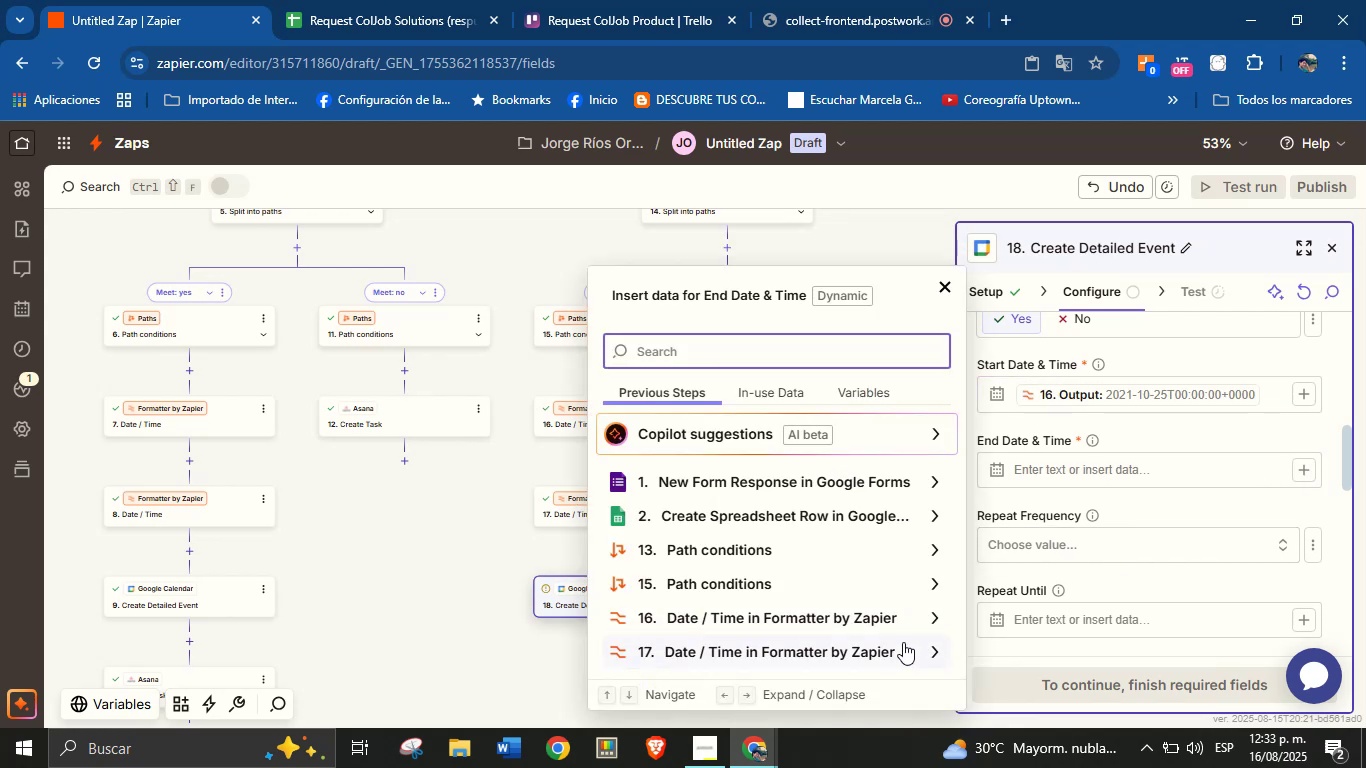 
left_click([922, 646])
 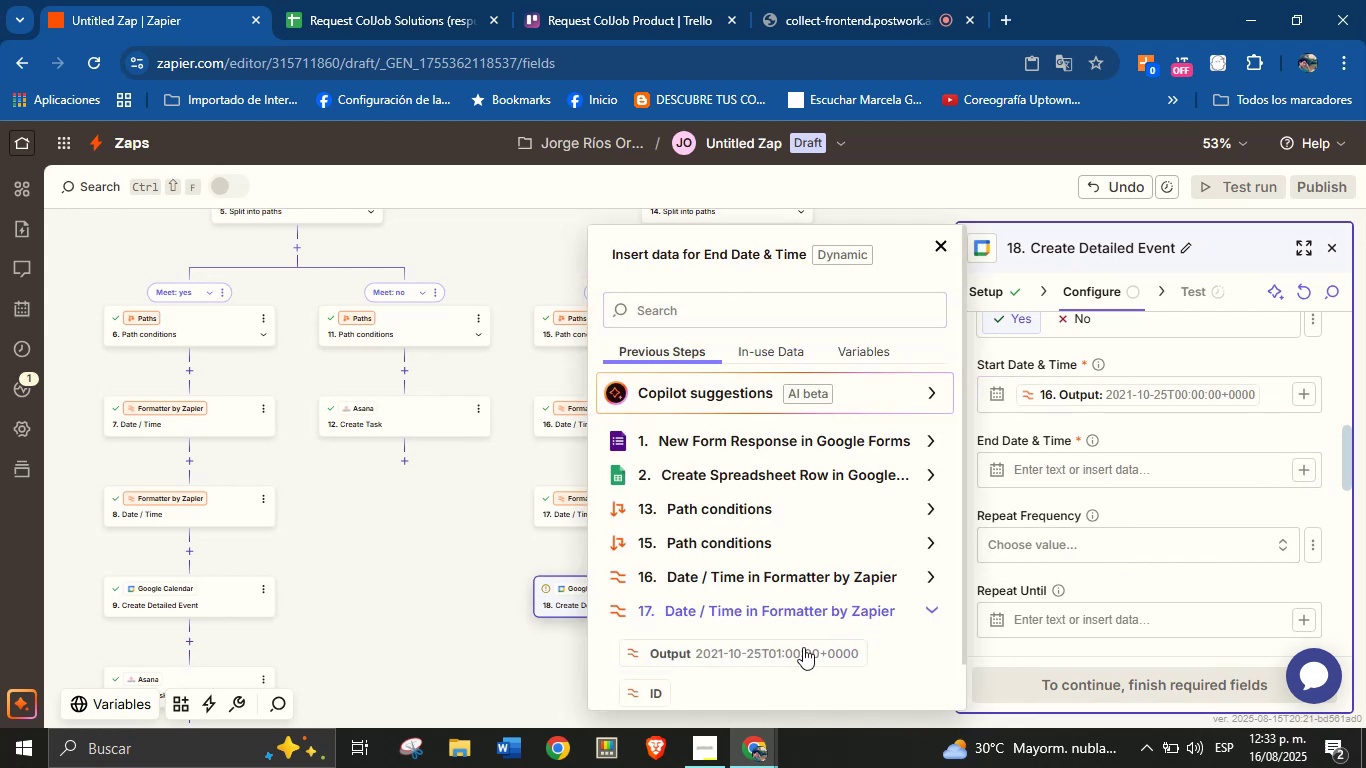 
left_click([791, 653])
 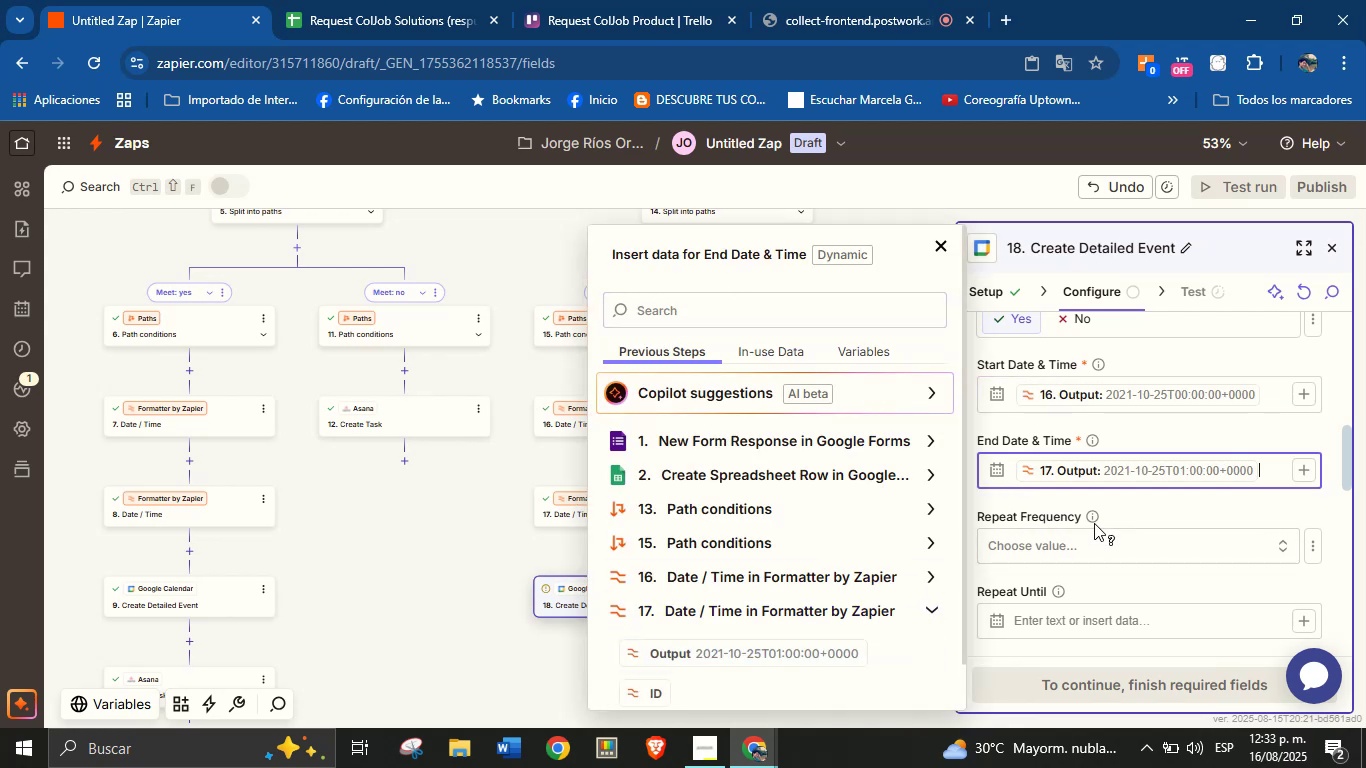 
left_click([1130, 506])
 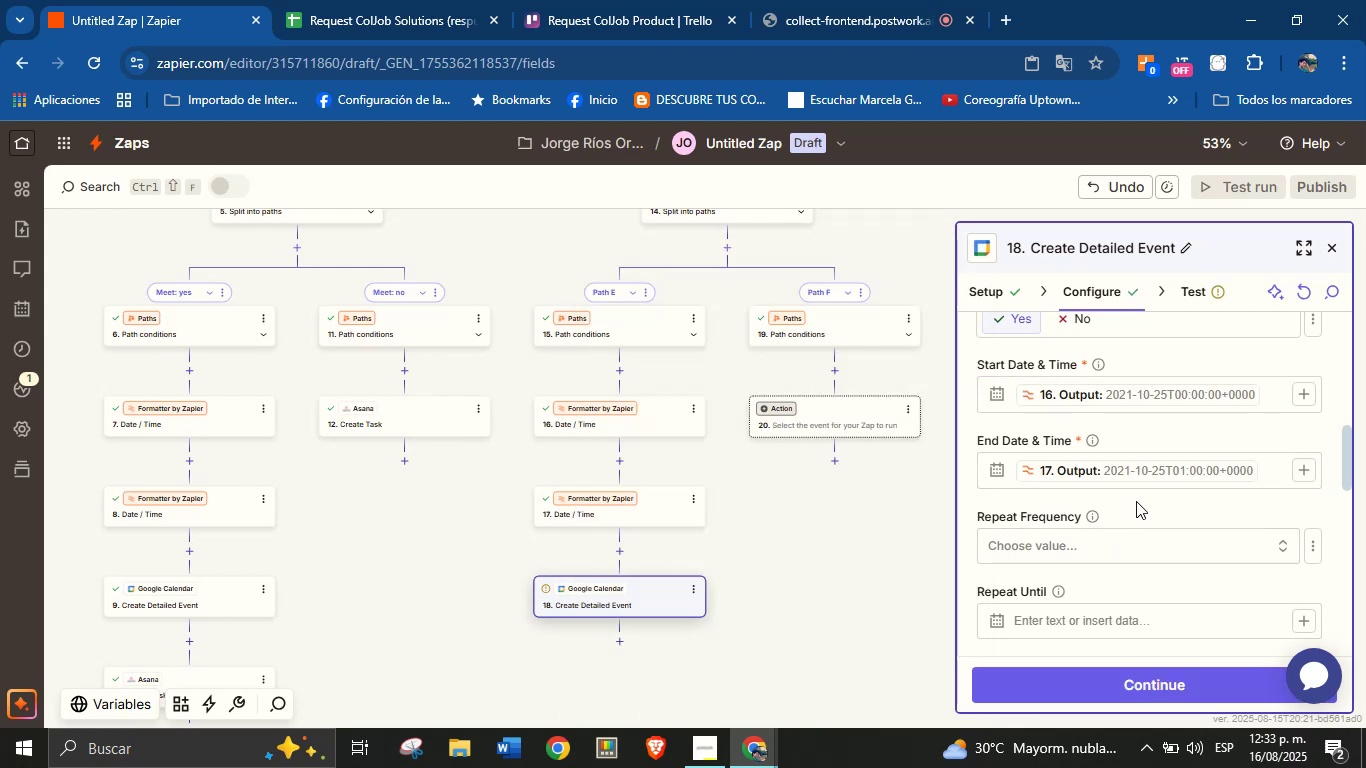 
scroll: coordinate [1136, 567], scroll_direction: down, amount: 4.0
 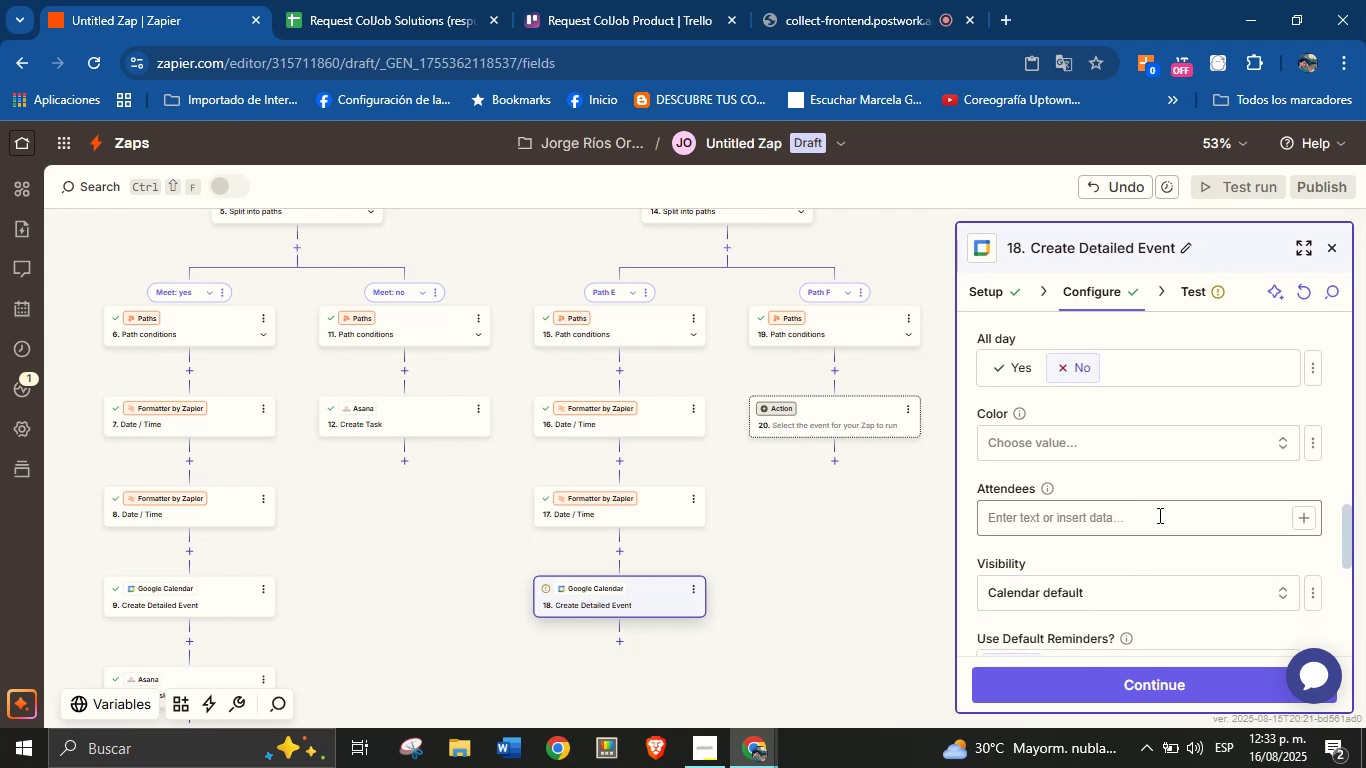 
left_click([1169, 503])
 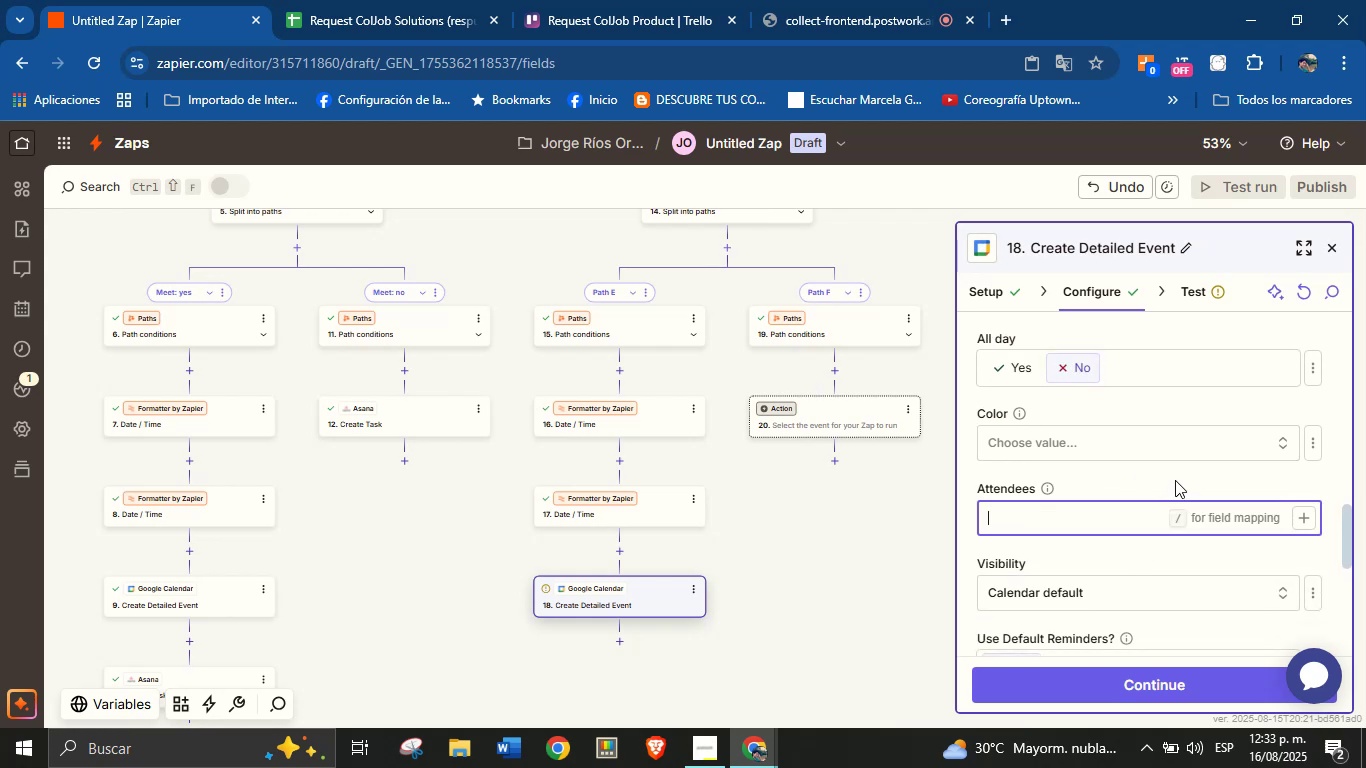 
left_click([1175, 476])
 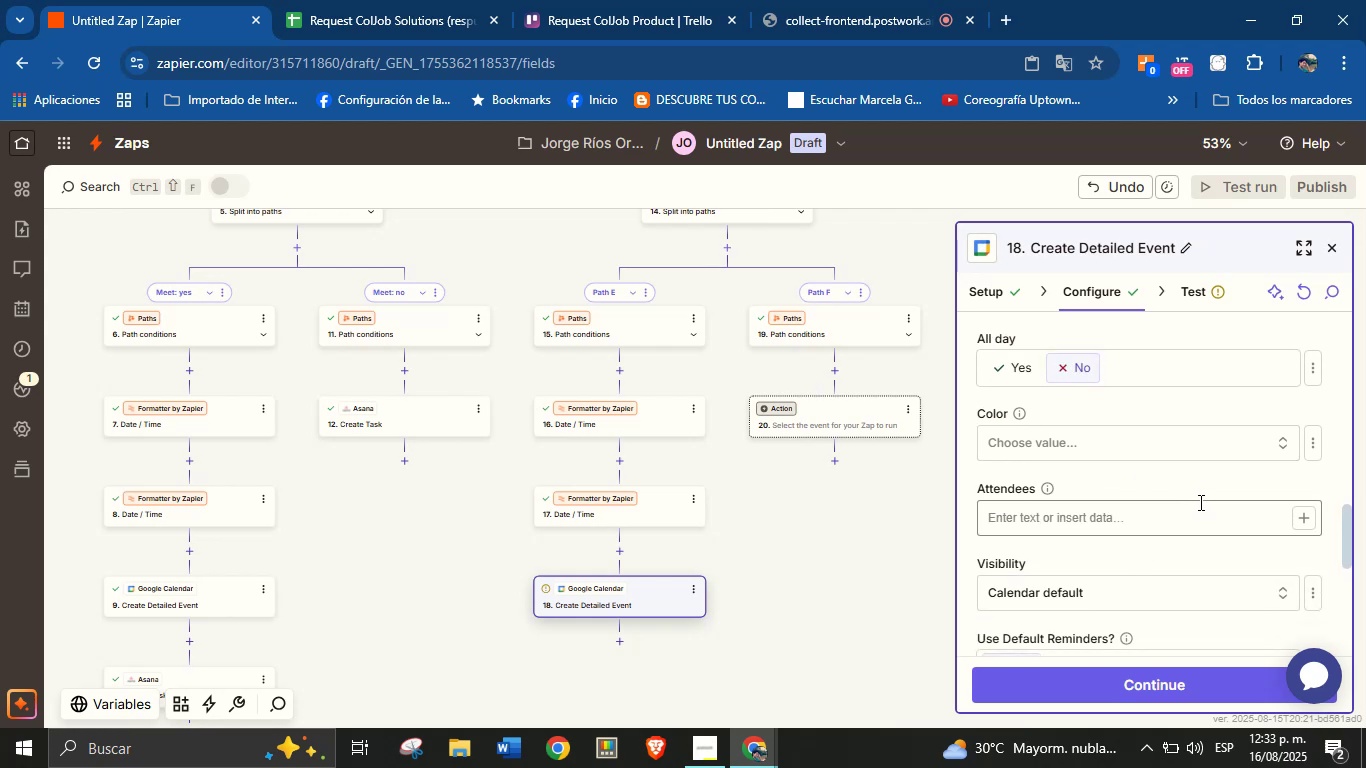 
wait(5.88)
 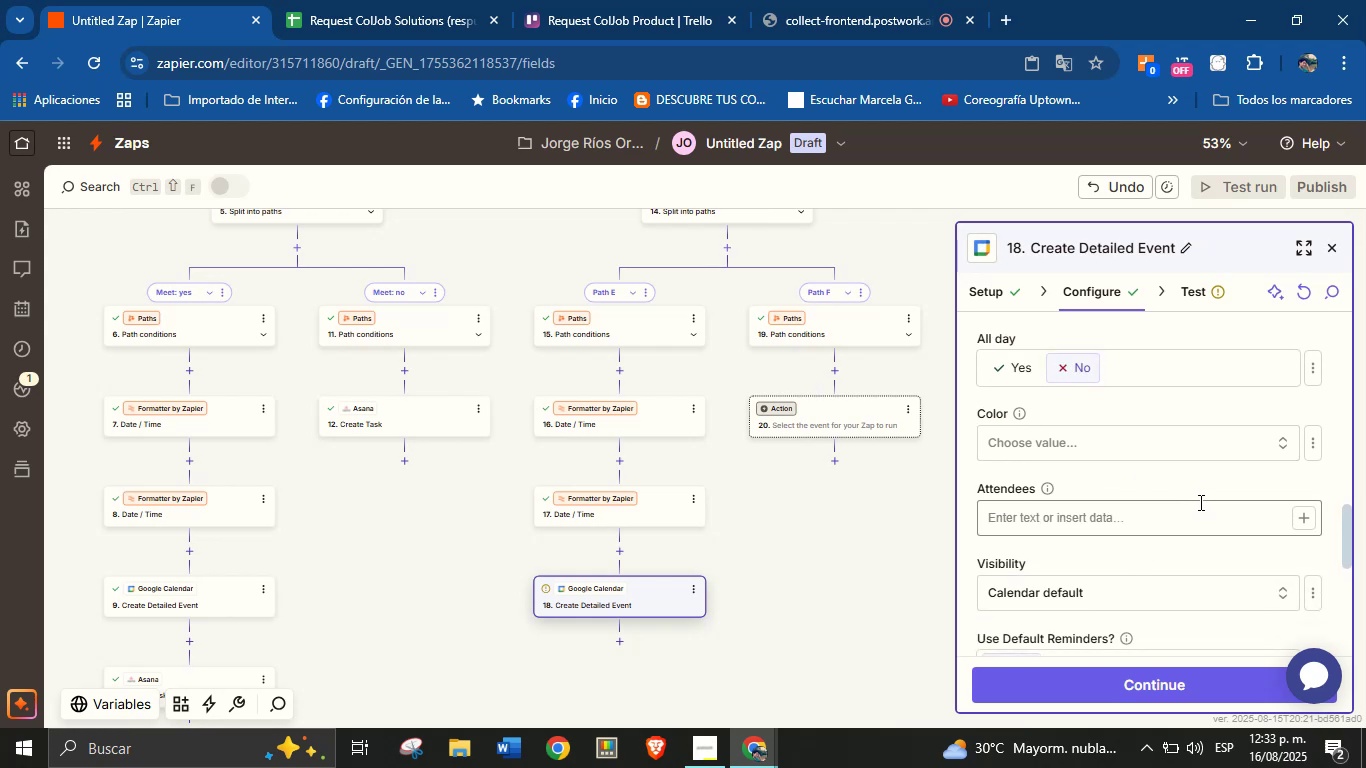 
left_click([1202, 483])
 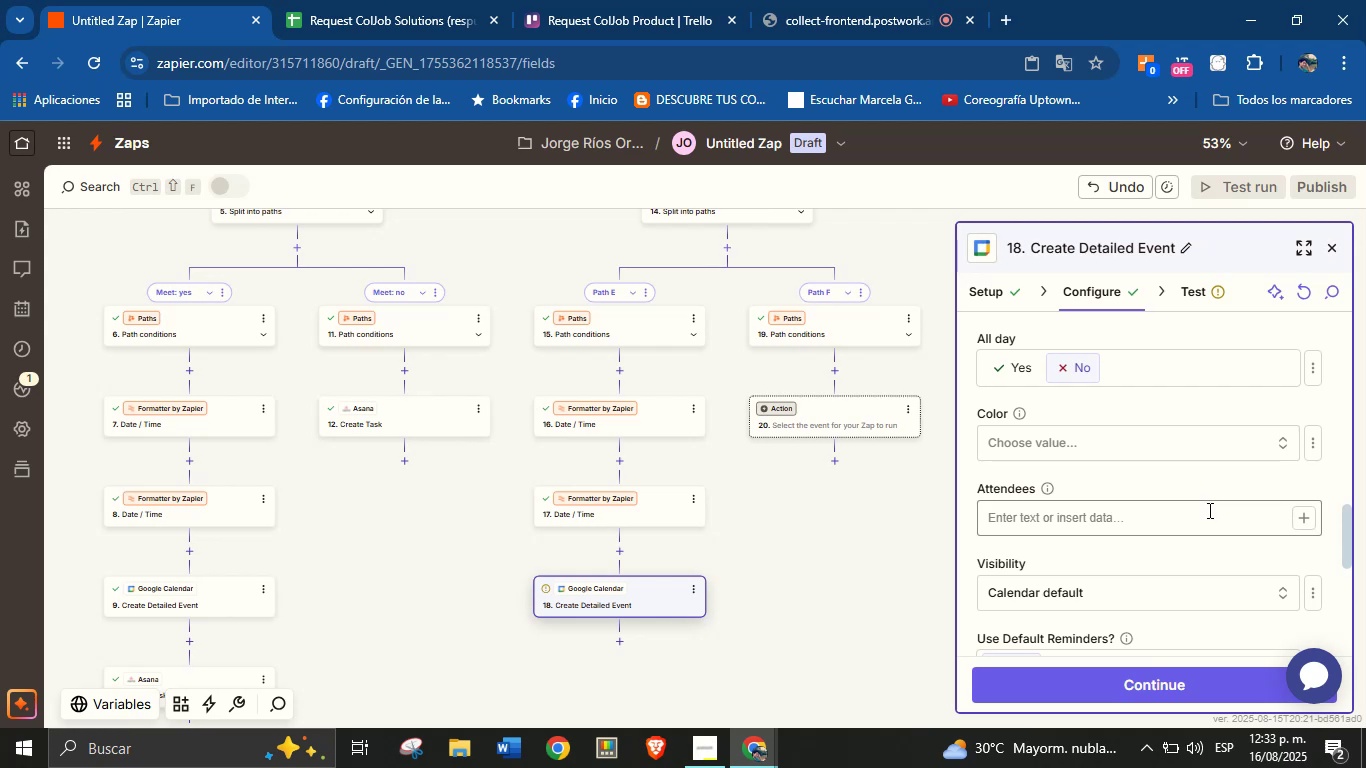 
left_click([1234, 519])
 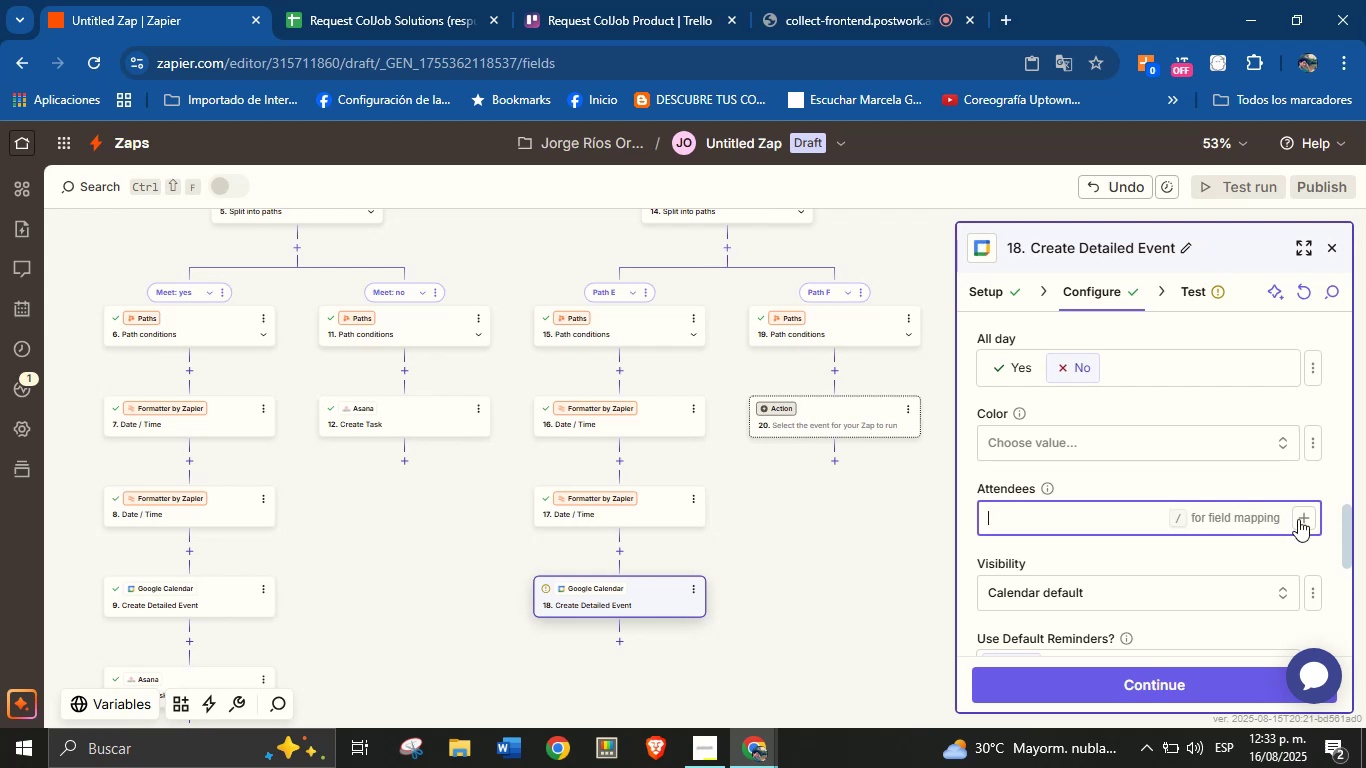 
left_click([1302, 519])
 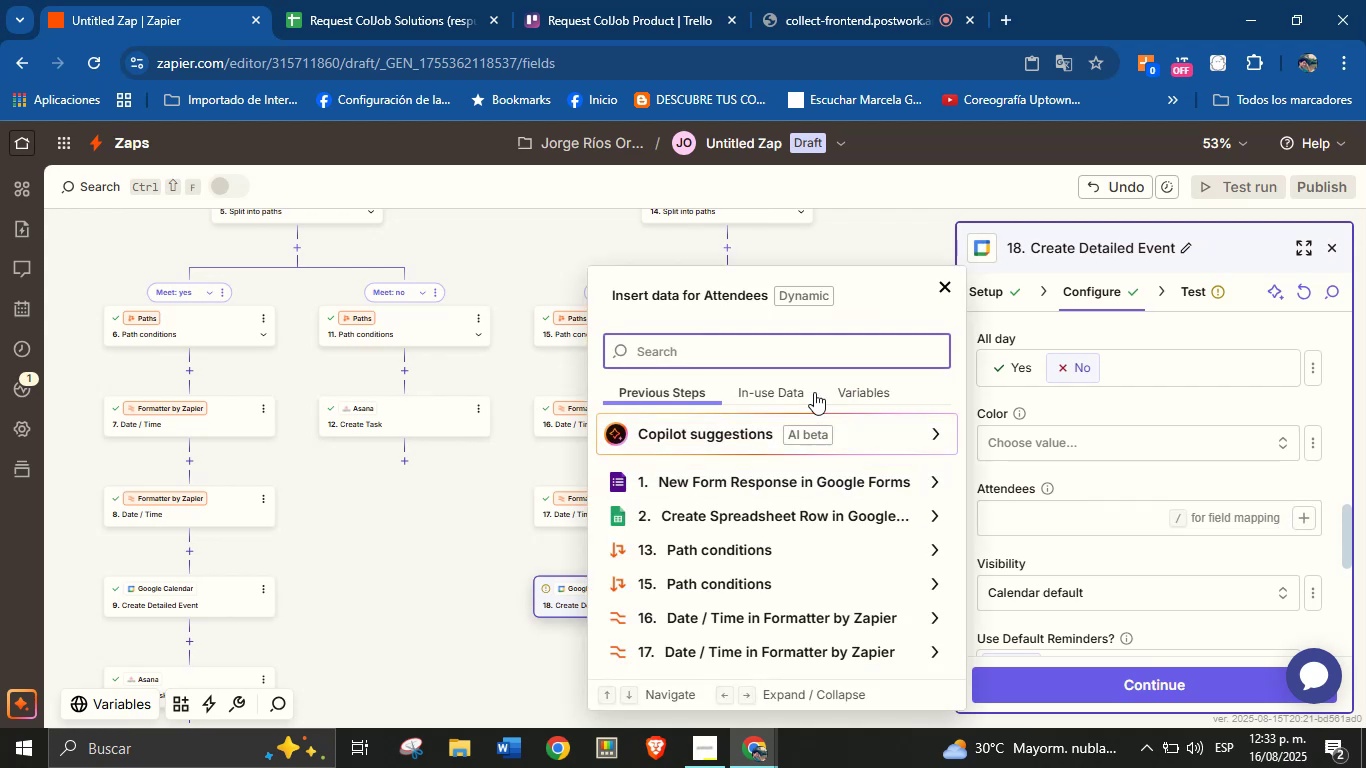 
left_click([808, 353])
 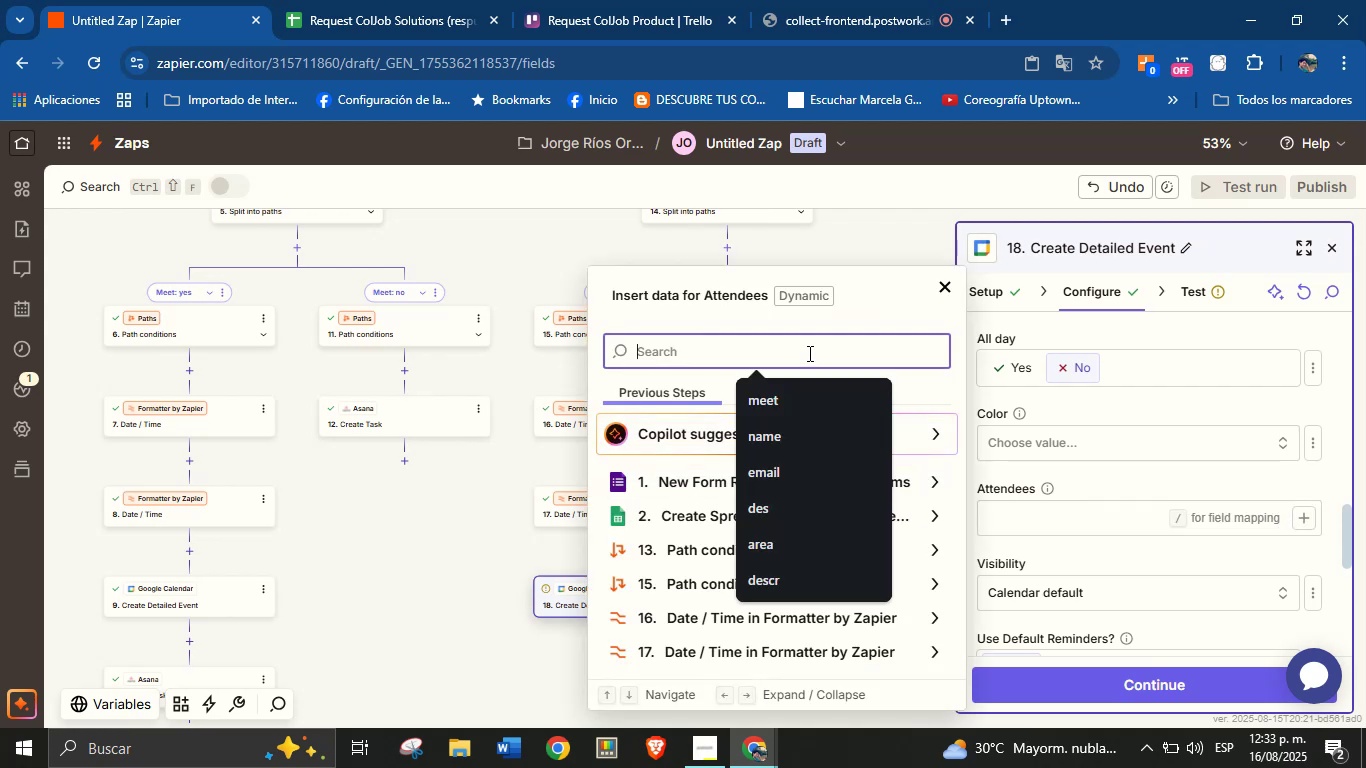 
key(G)
 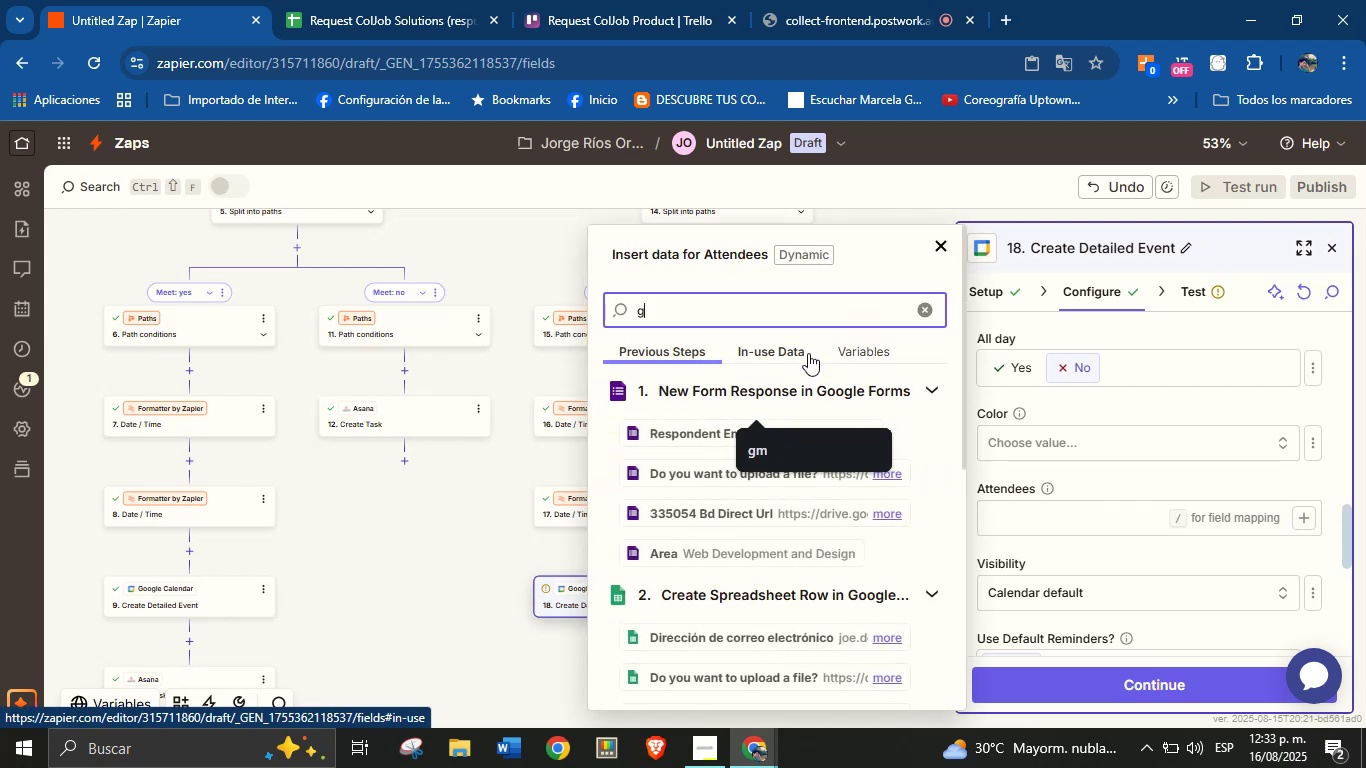 
key(Backspace)
 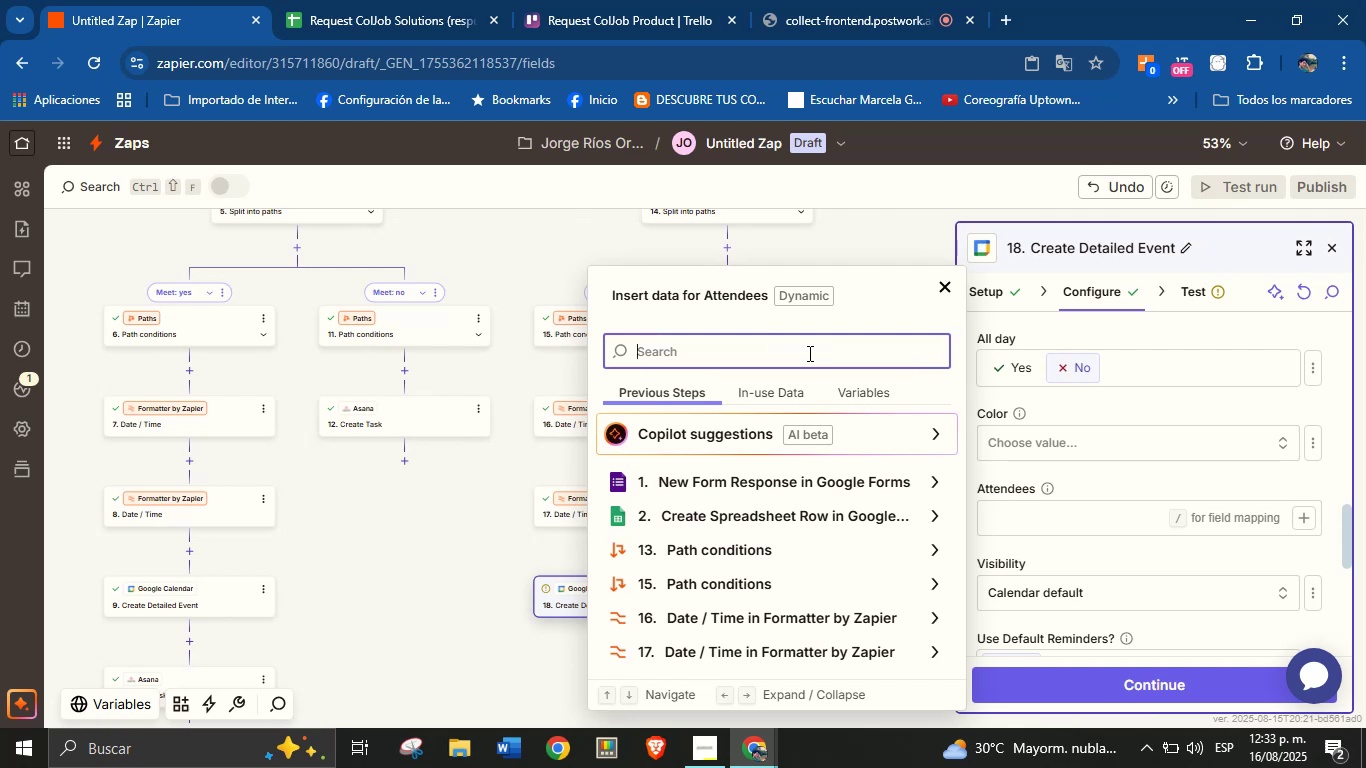 
wait(5.08)
 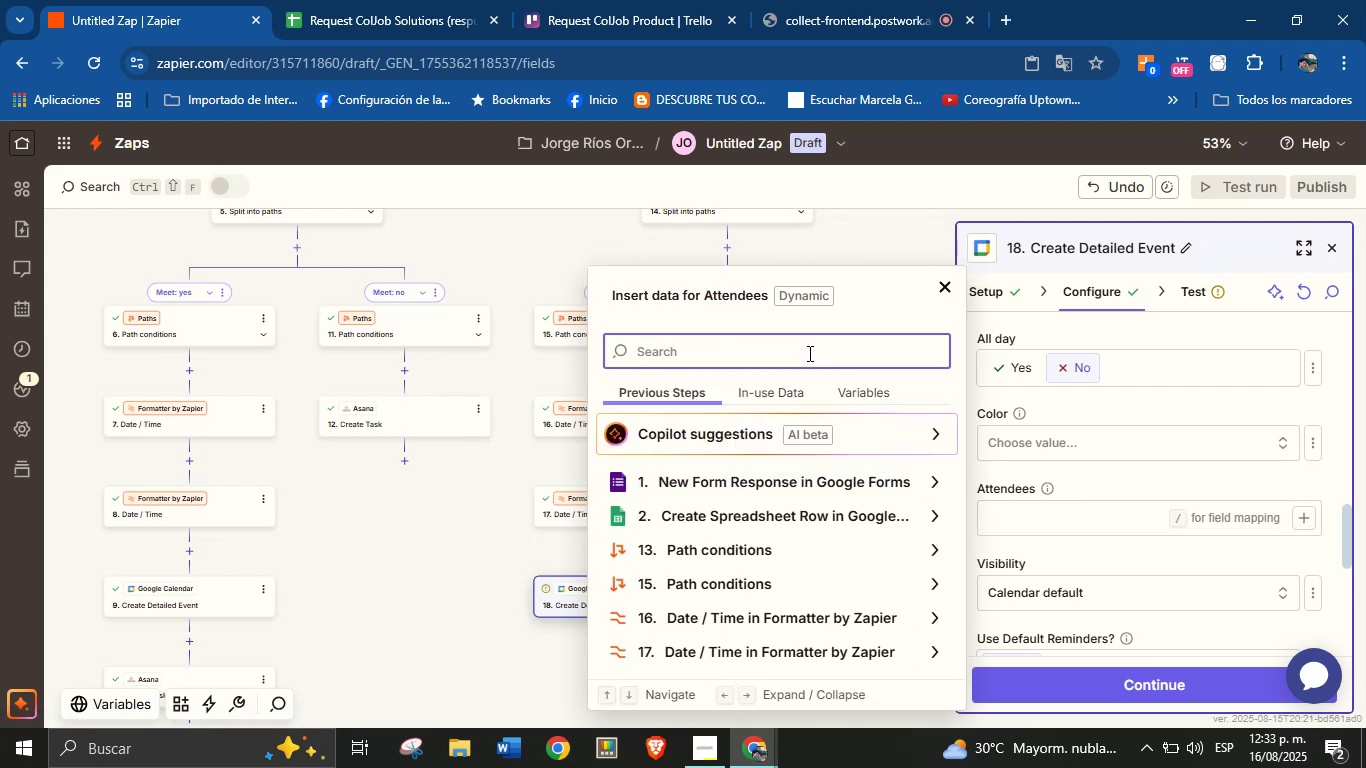 
type(gm)
key(Backspace)
key(Backspace)
 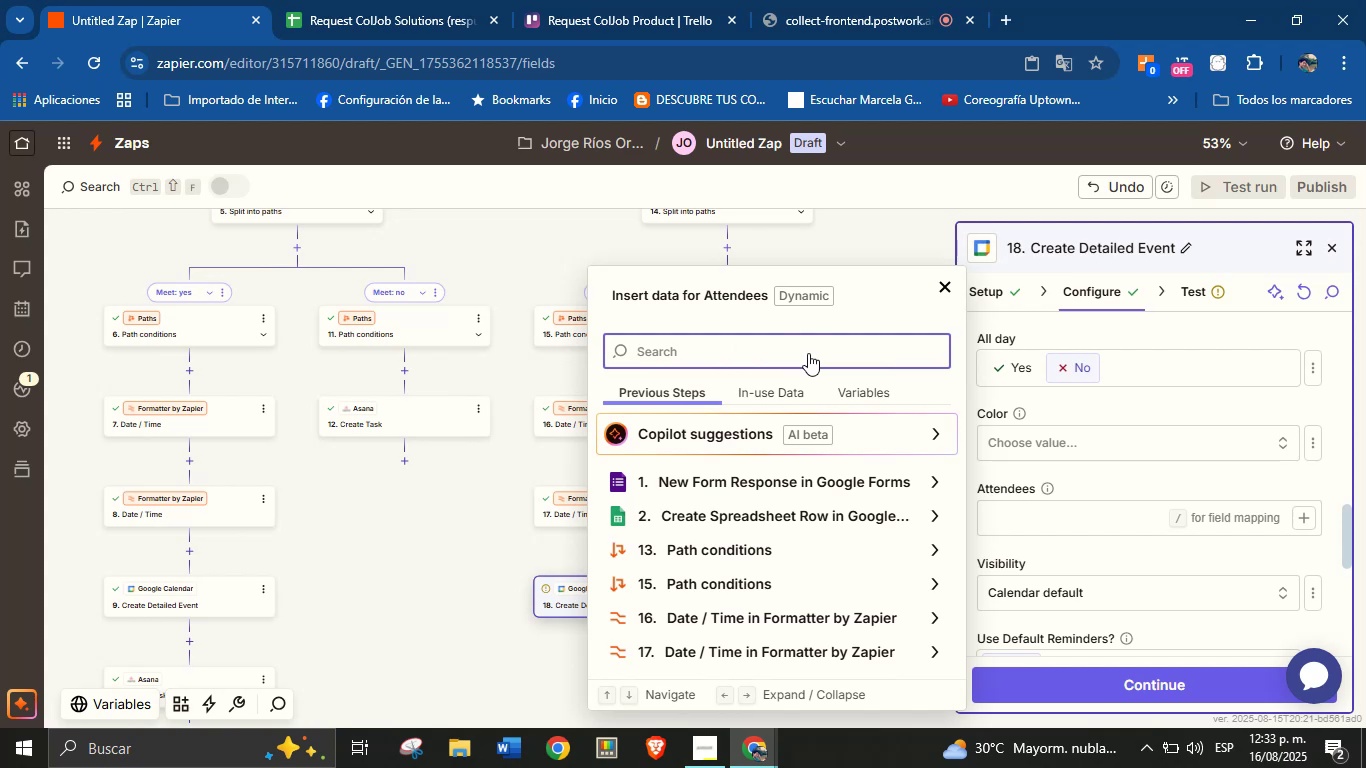 
wait(19.3)
 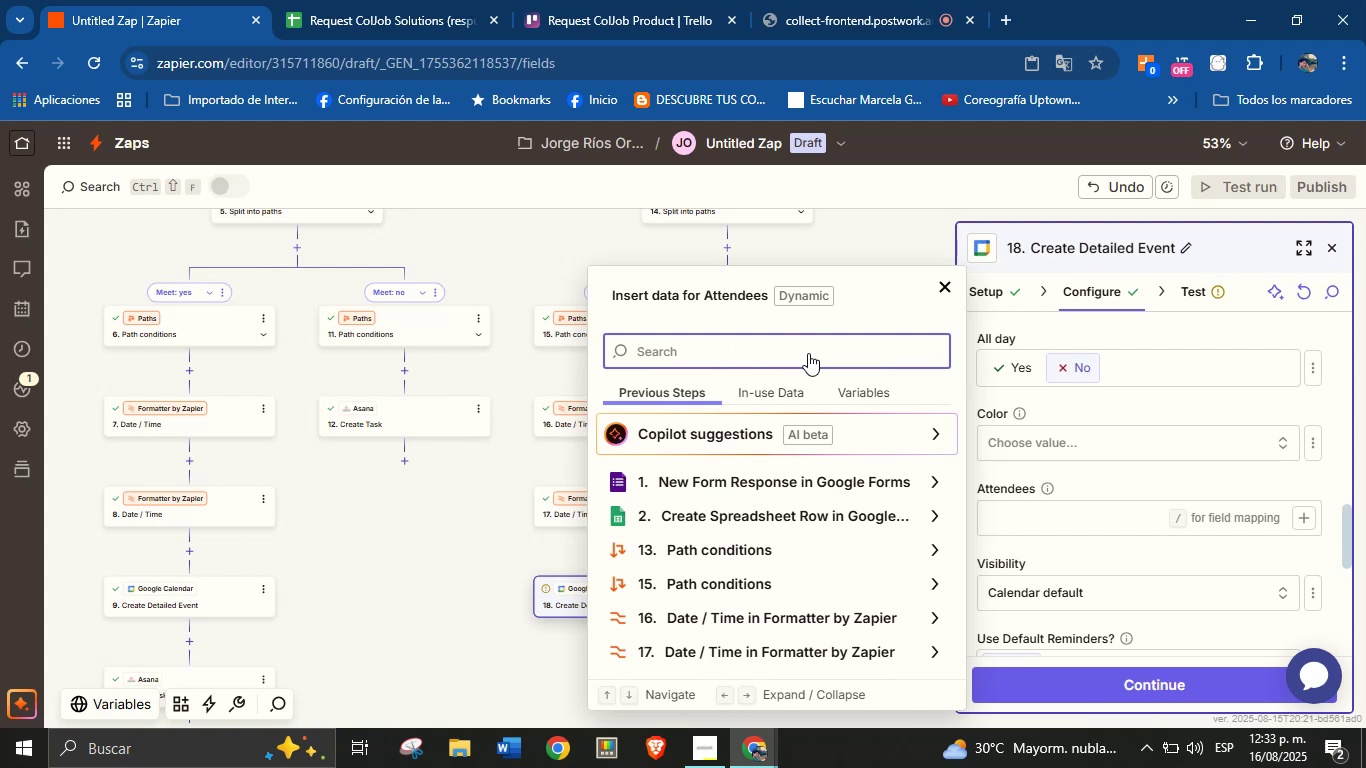 
left_click([755, 553])
 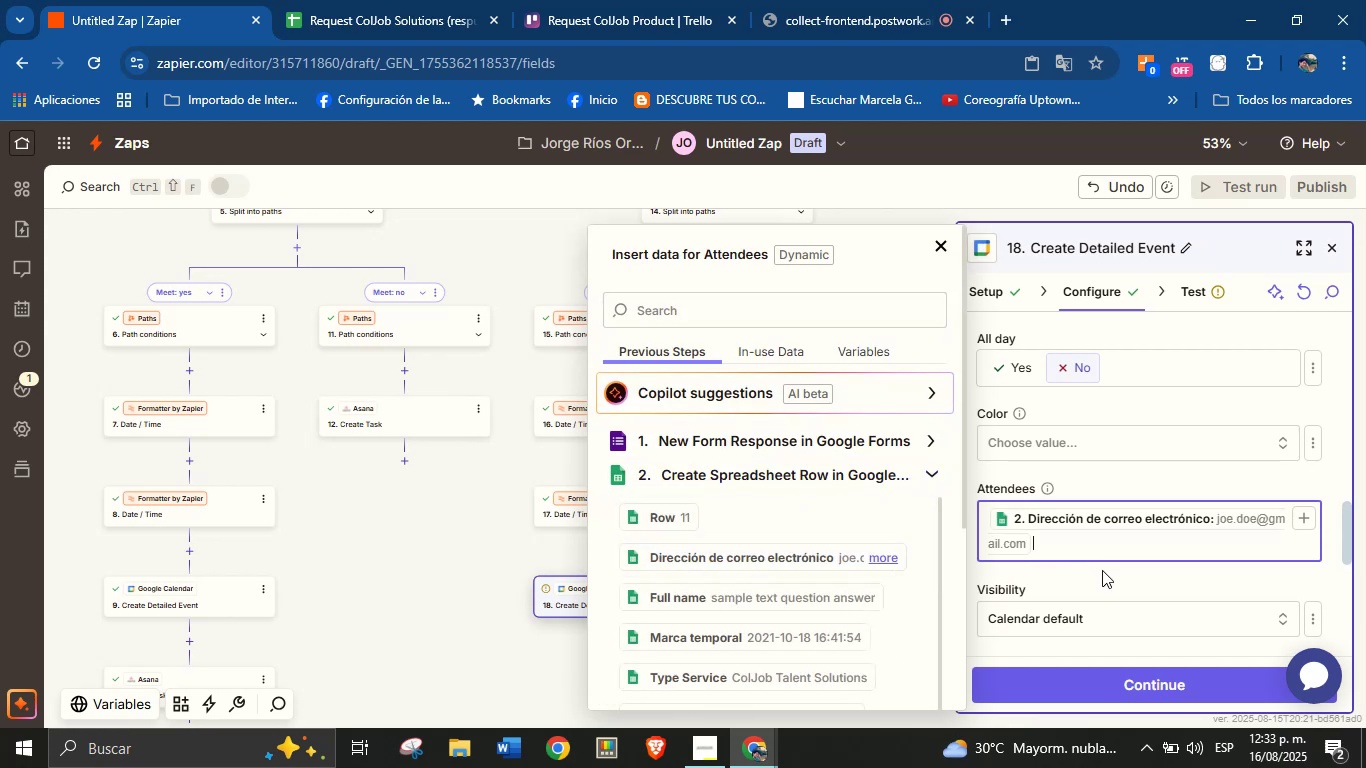 
left_click([1104, 574])
 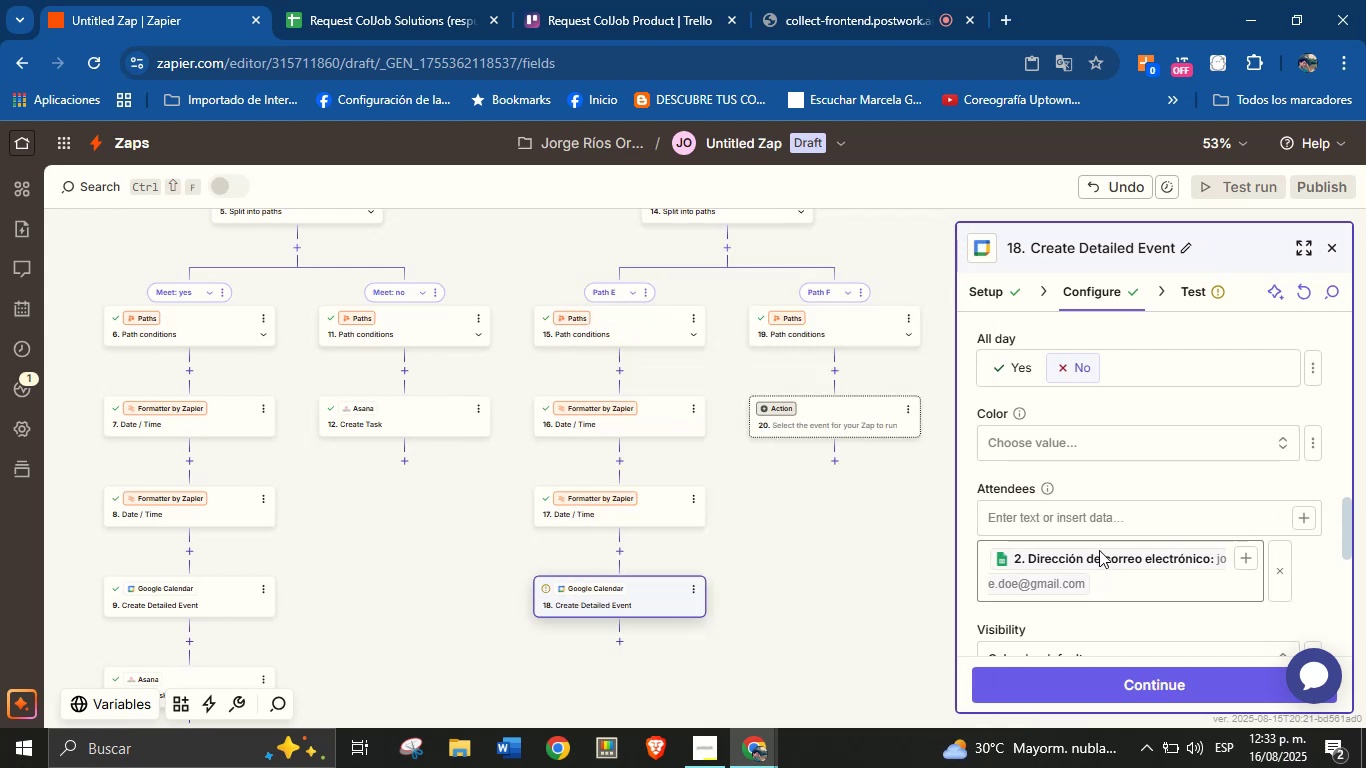 
left_click([1098, 520])
 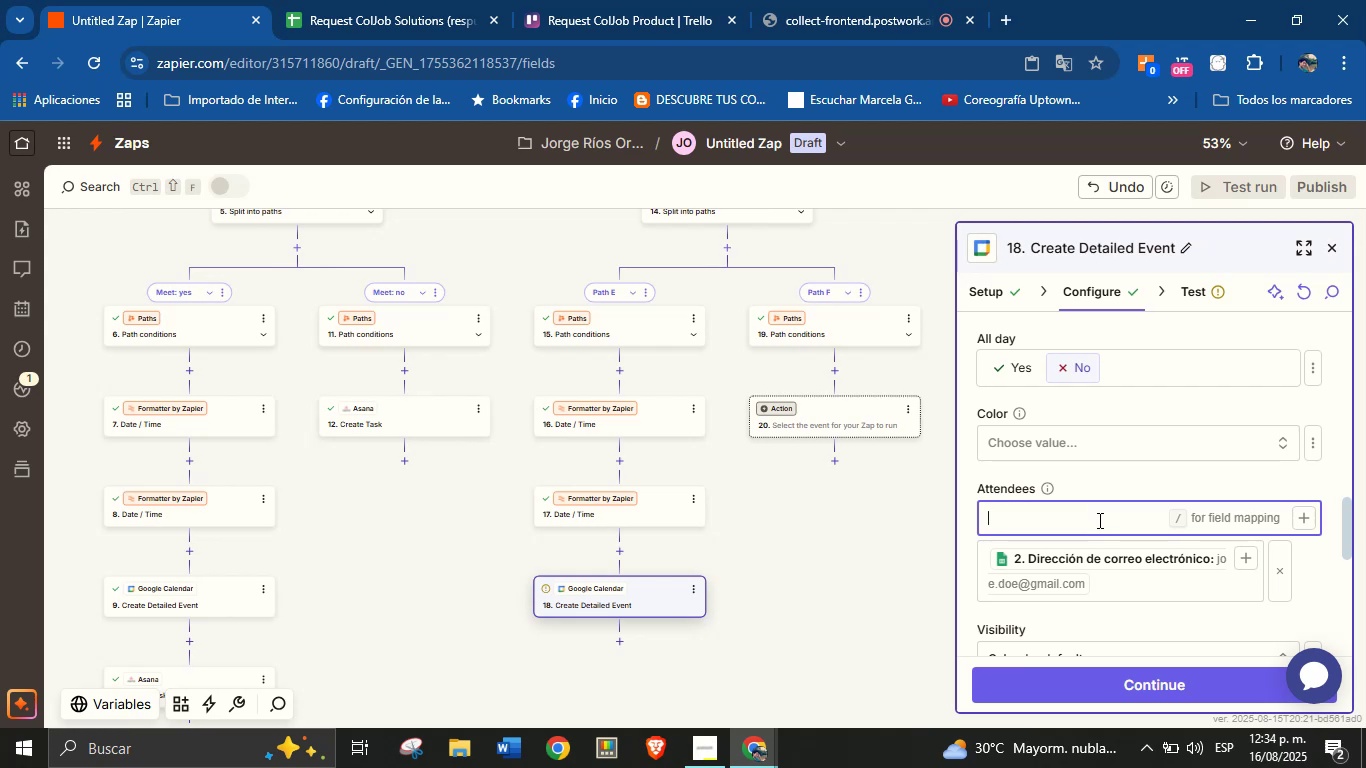 
wait(7.77)
 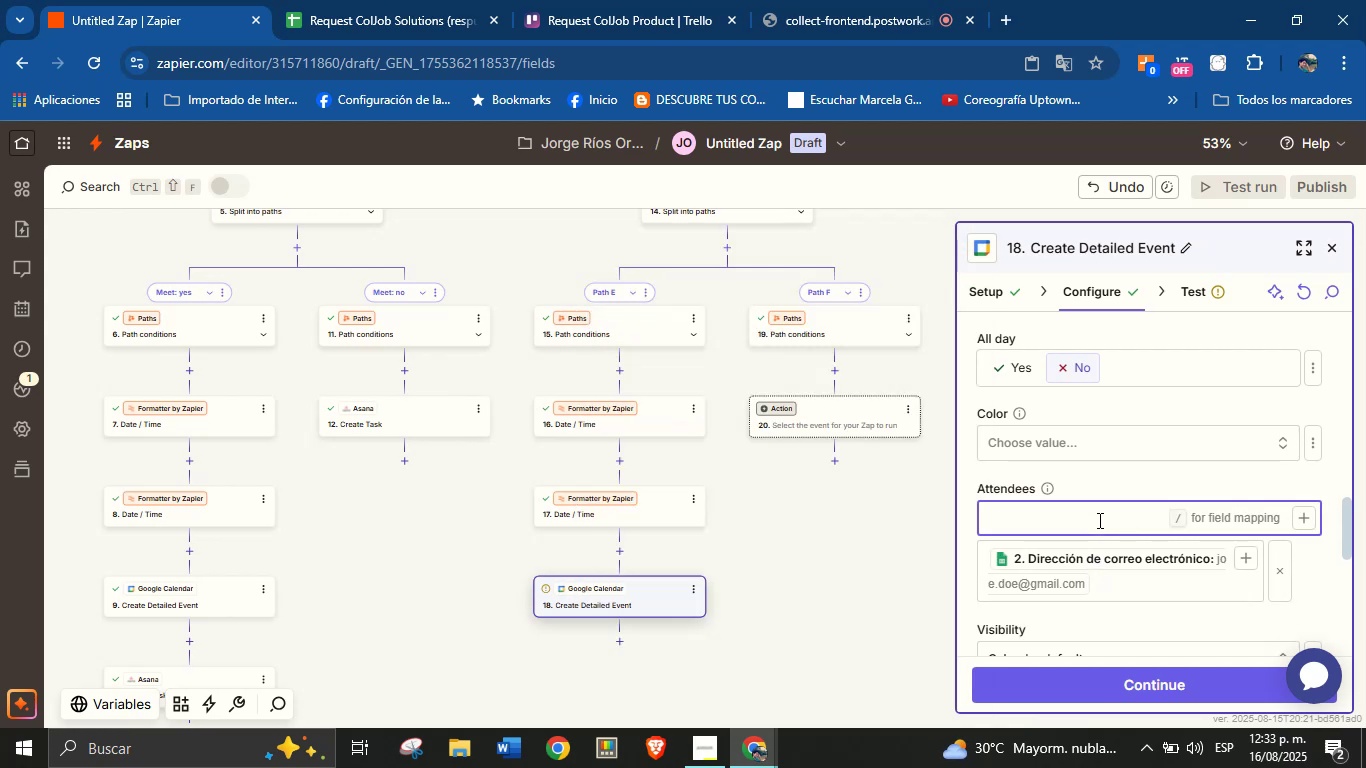 
type(jorge.fluency)
 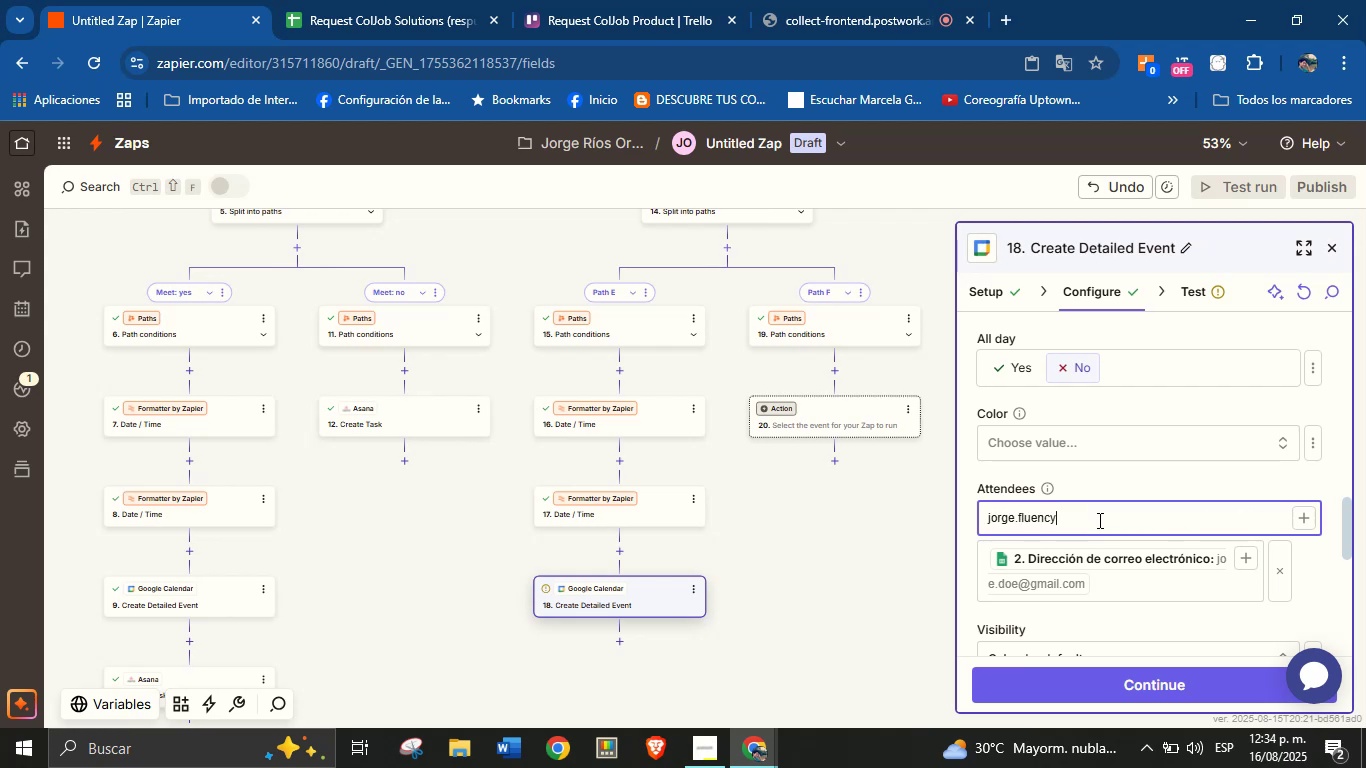 
key(Alt+Control+AltRight)
 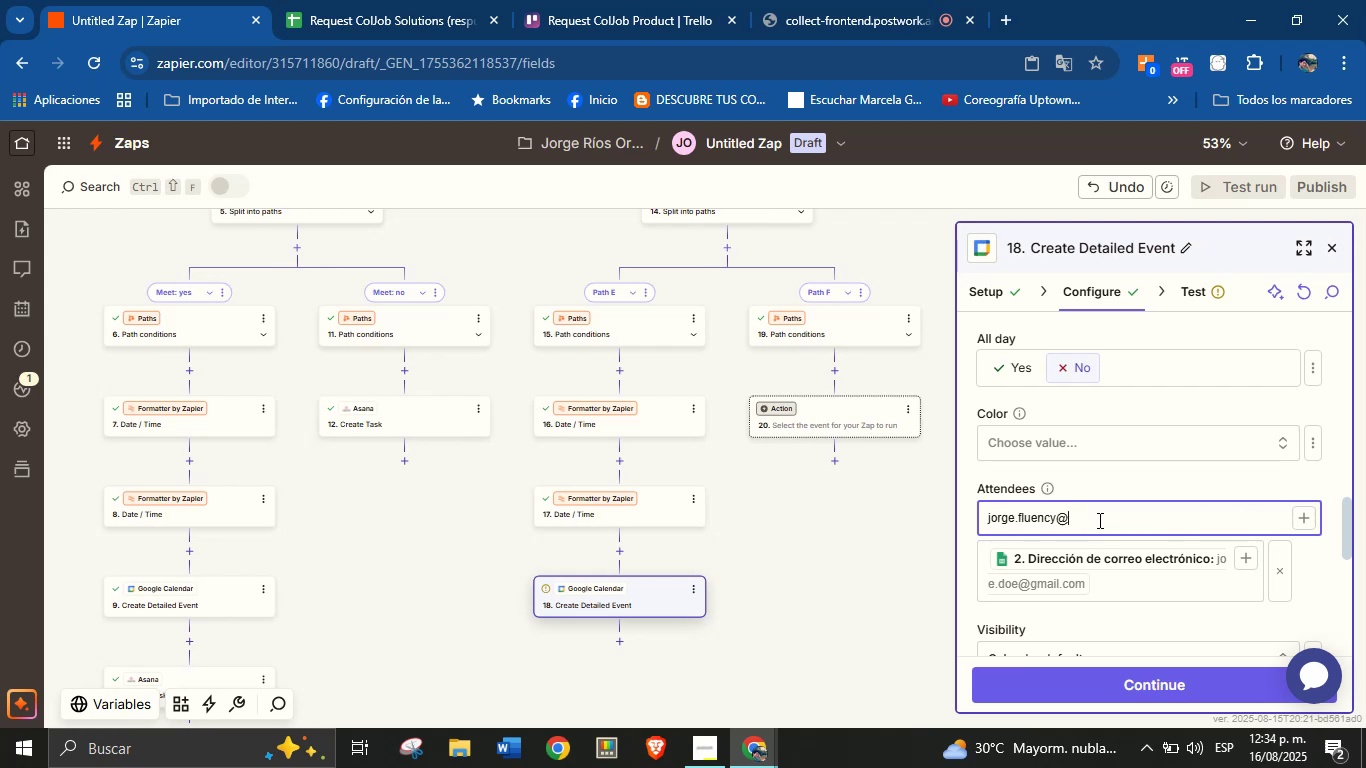 
key(Control+ControlLeft)
 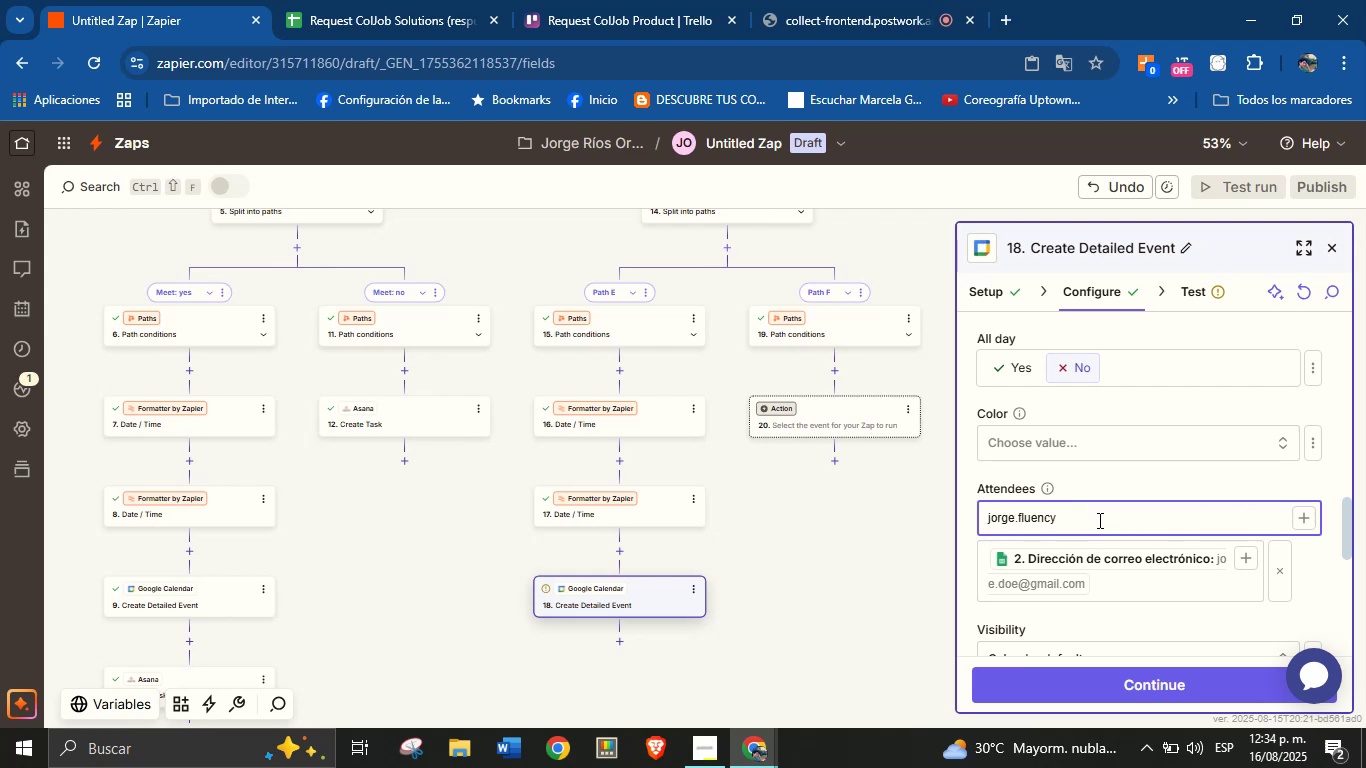 
key(Alt+Control+Q)
 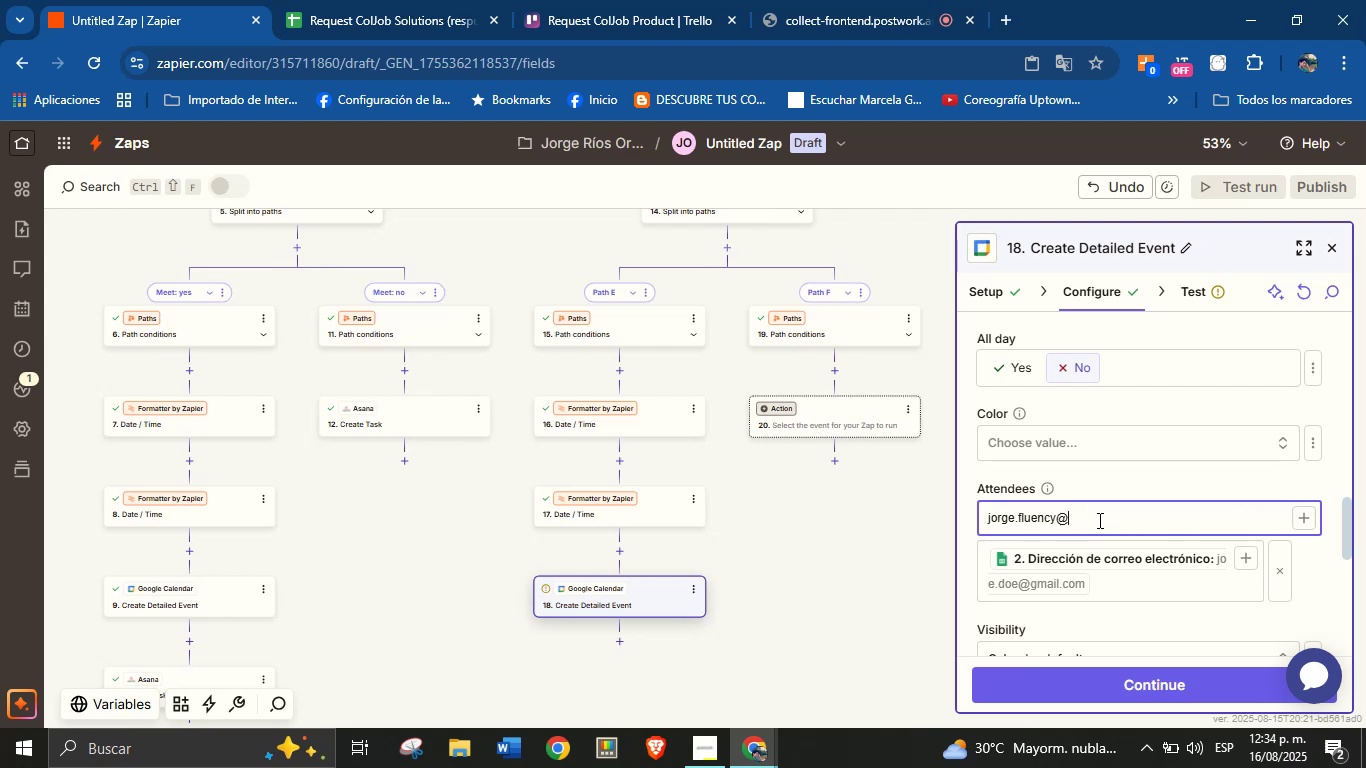 
type(gmail.com)
 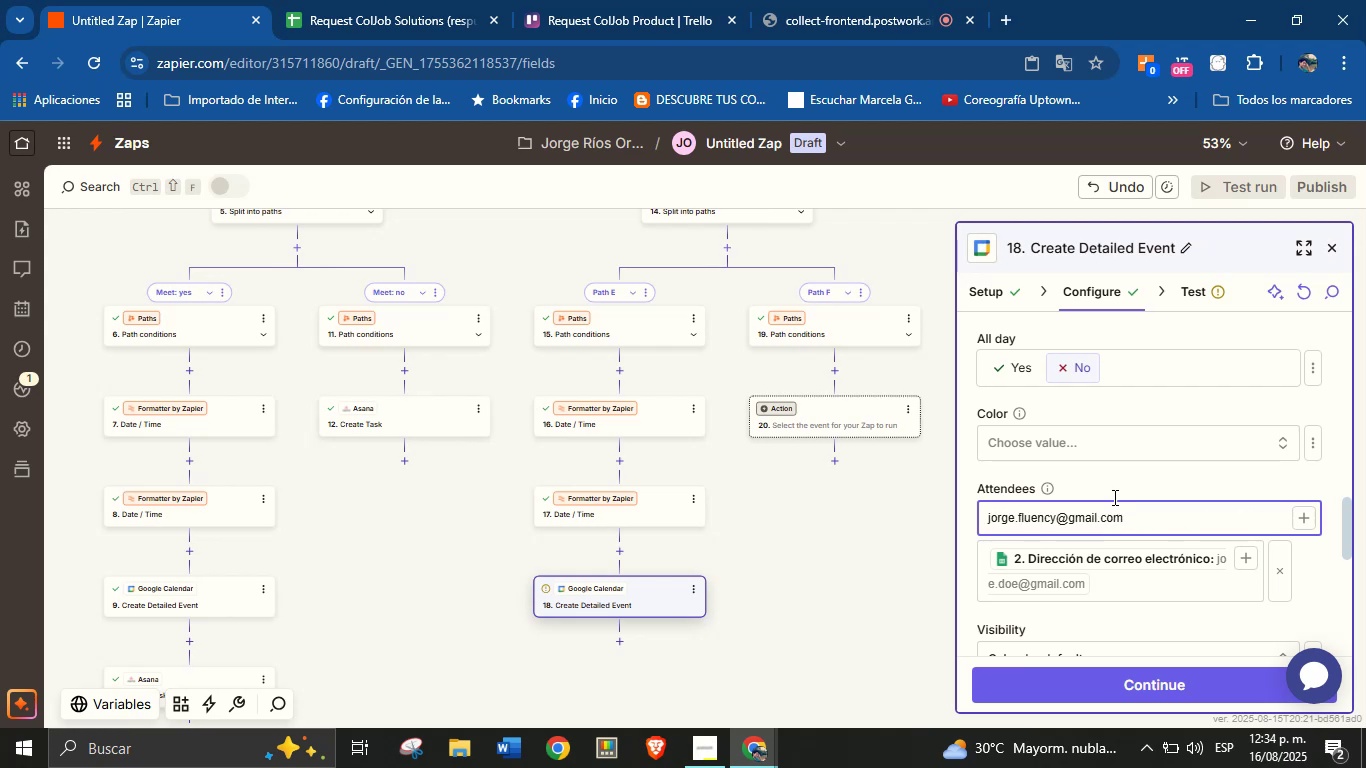 
left_click([1133, 473])
 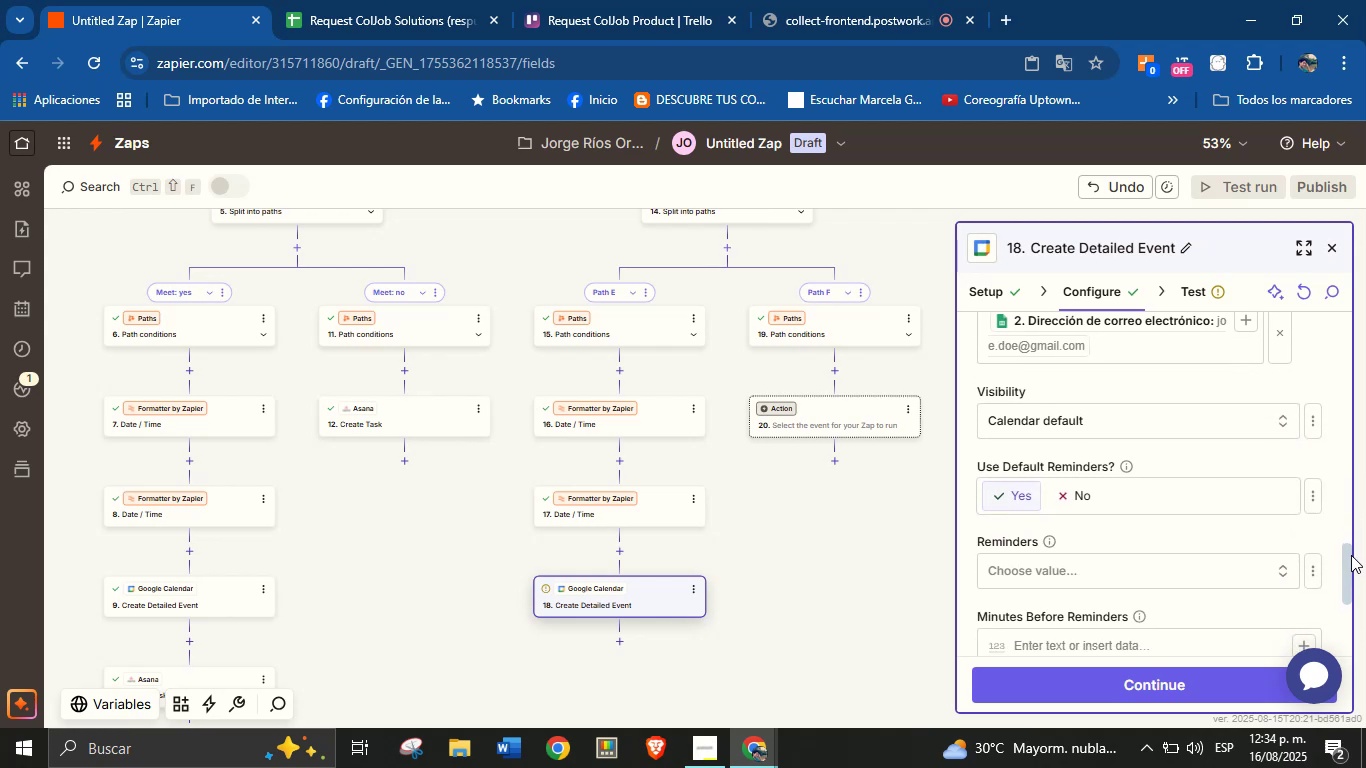 
wait(6.37)
 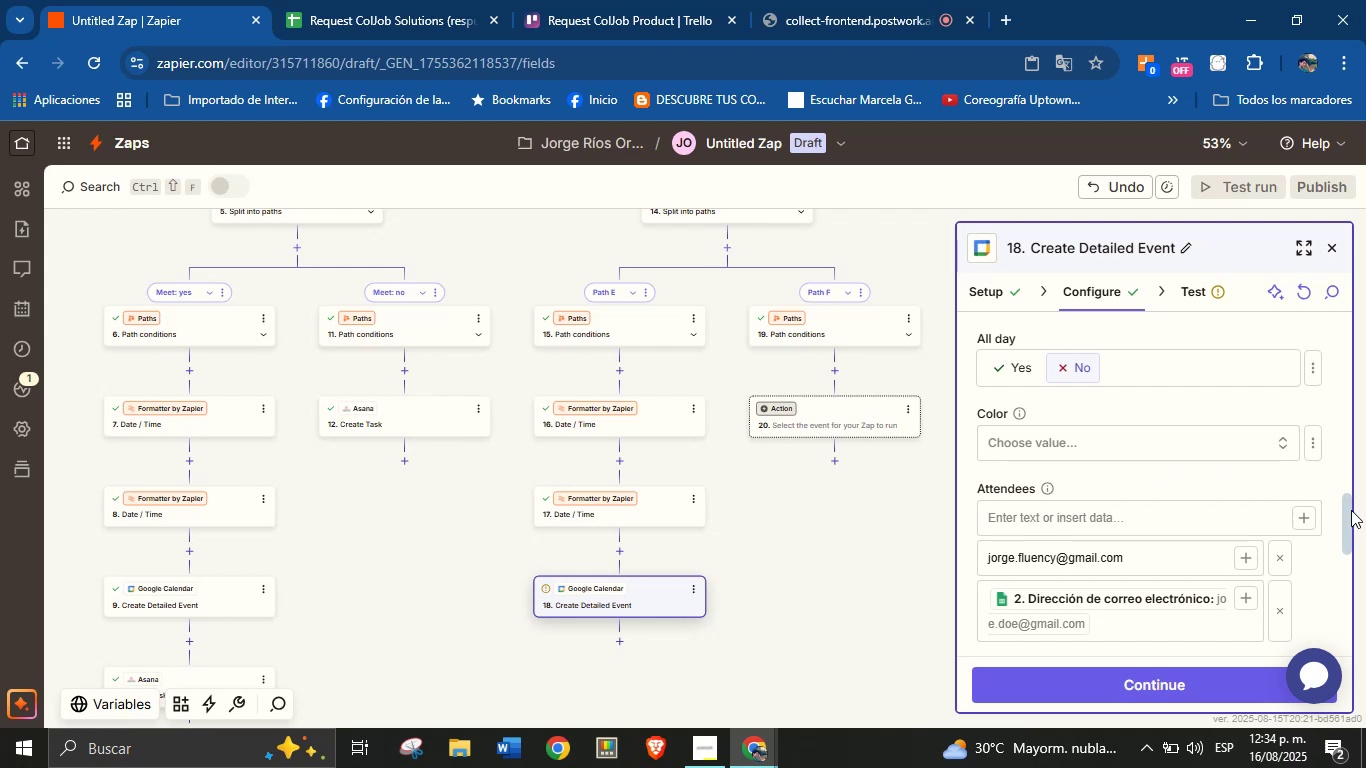 
left_click([1216, 556])
 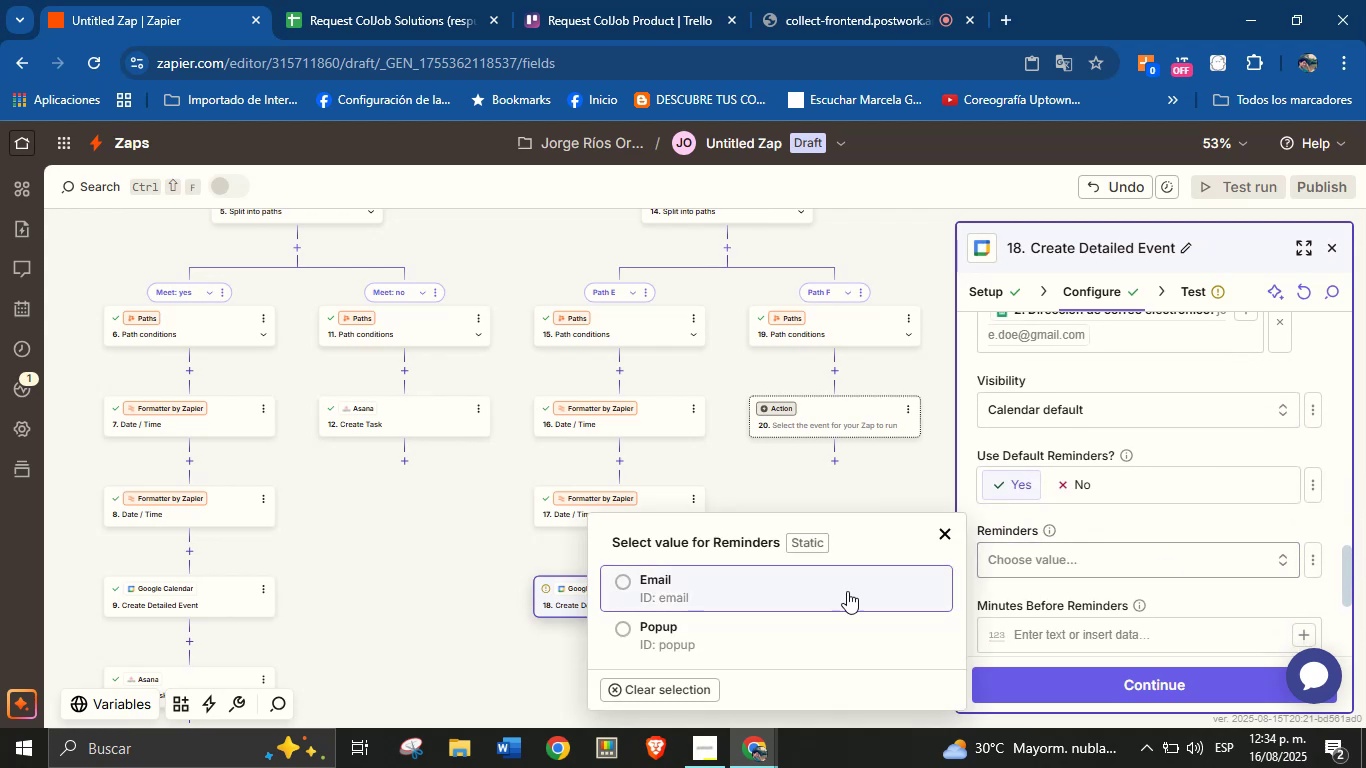 
left_click([832, 597])
 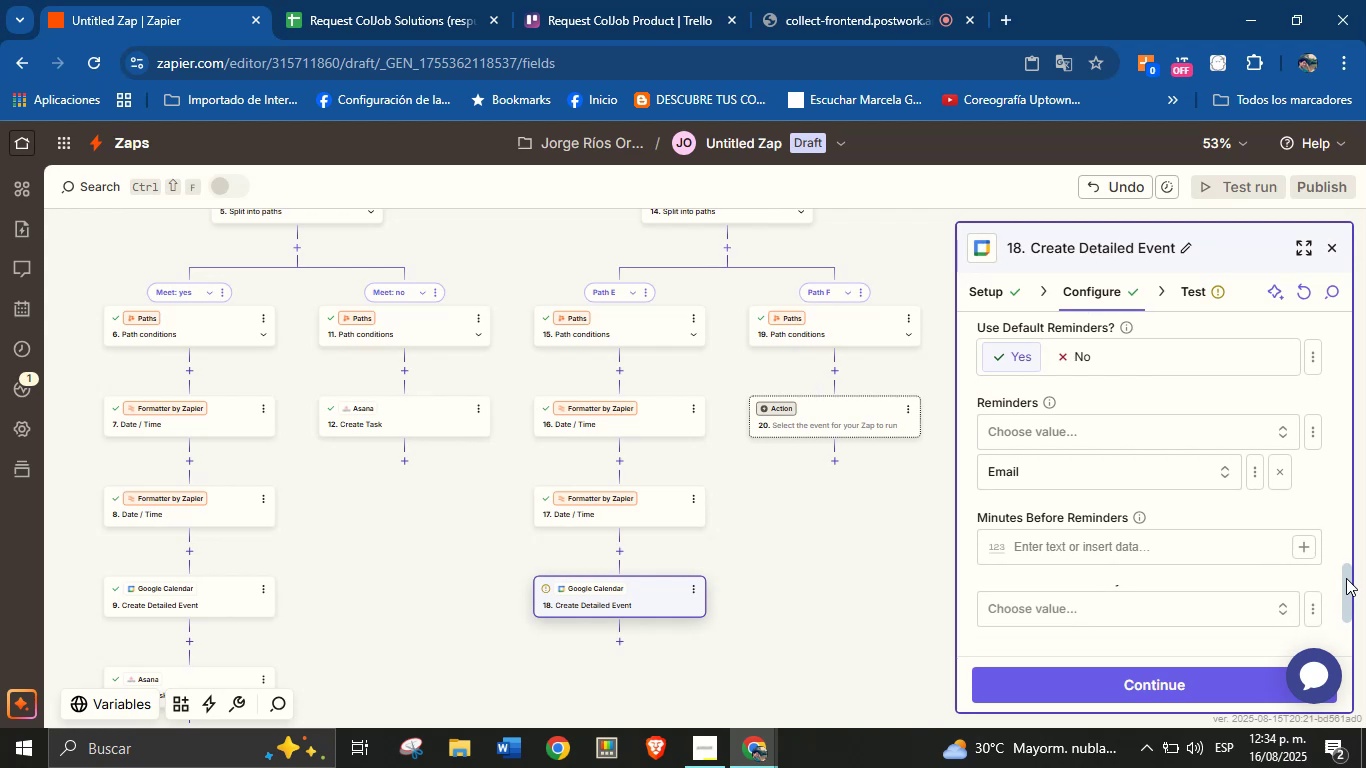 
left_click([1154, 518])
 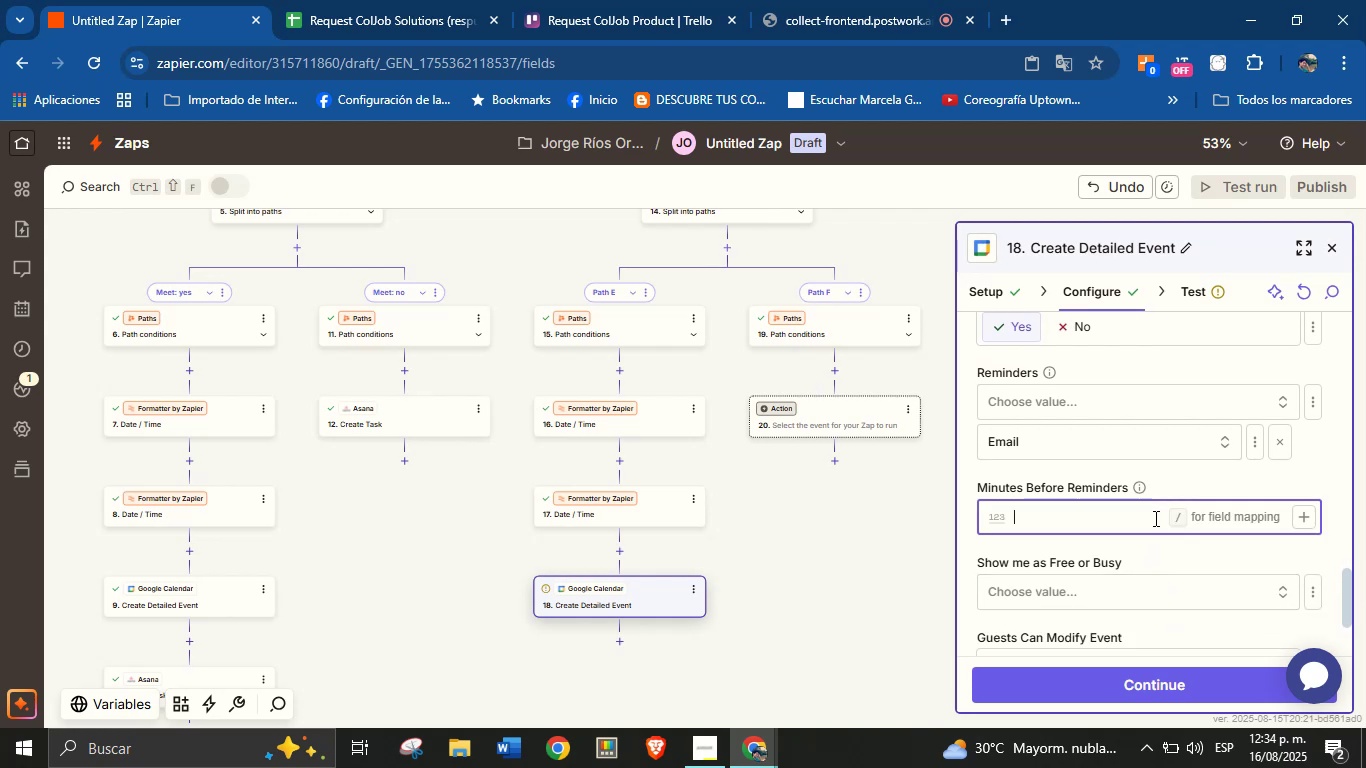 
type(60)
 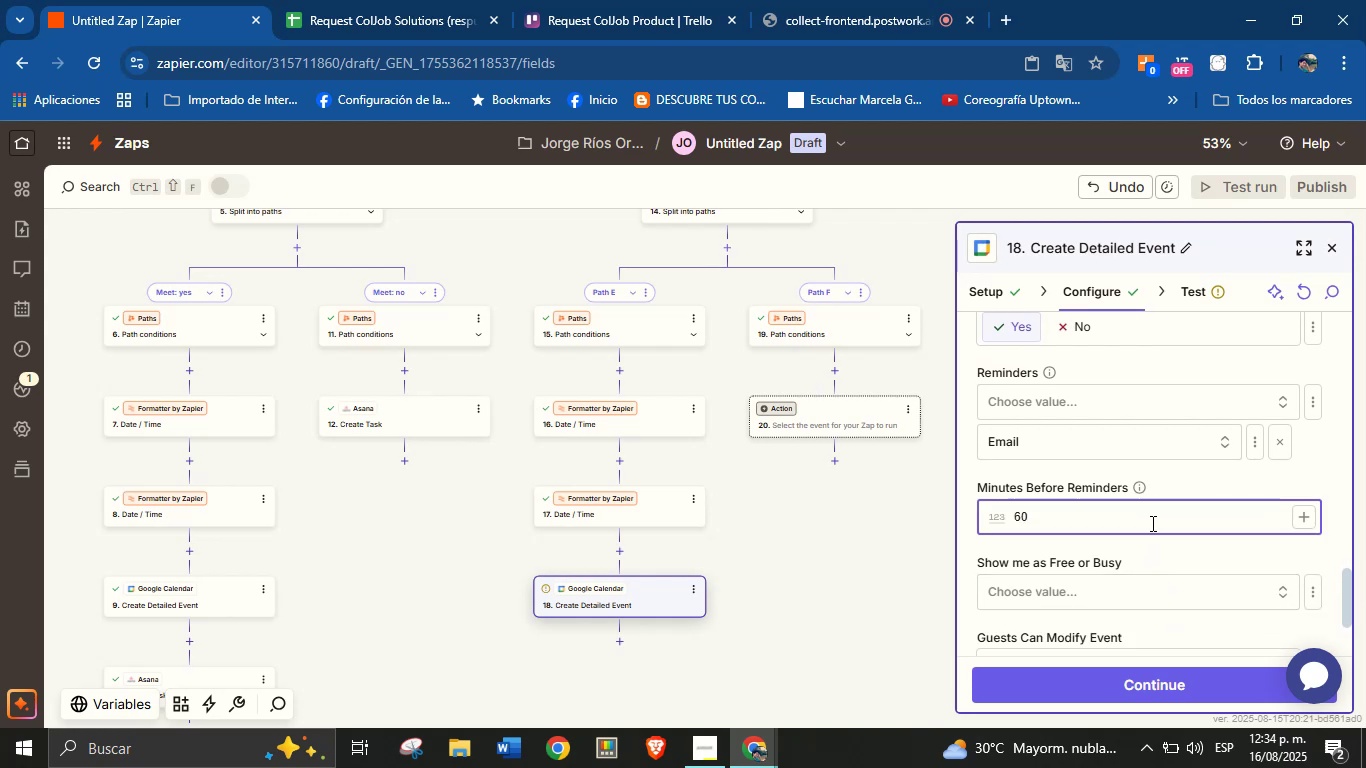 
left_click([1198, 559])
 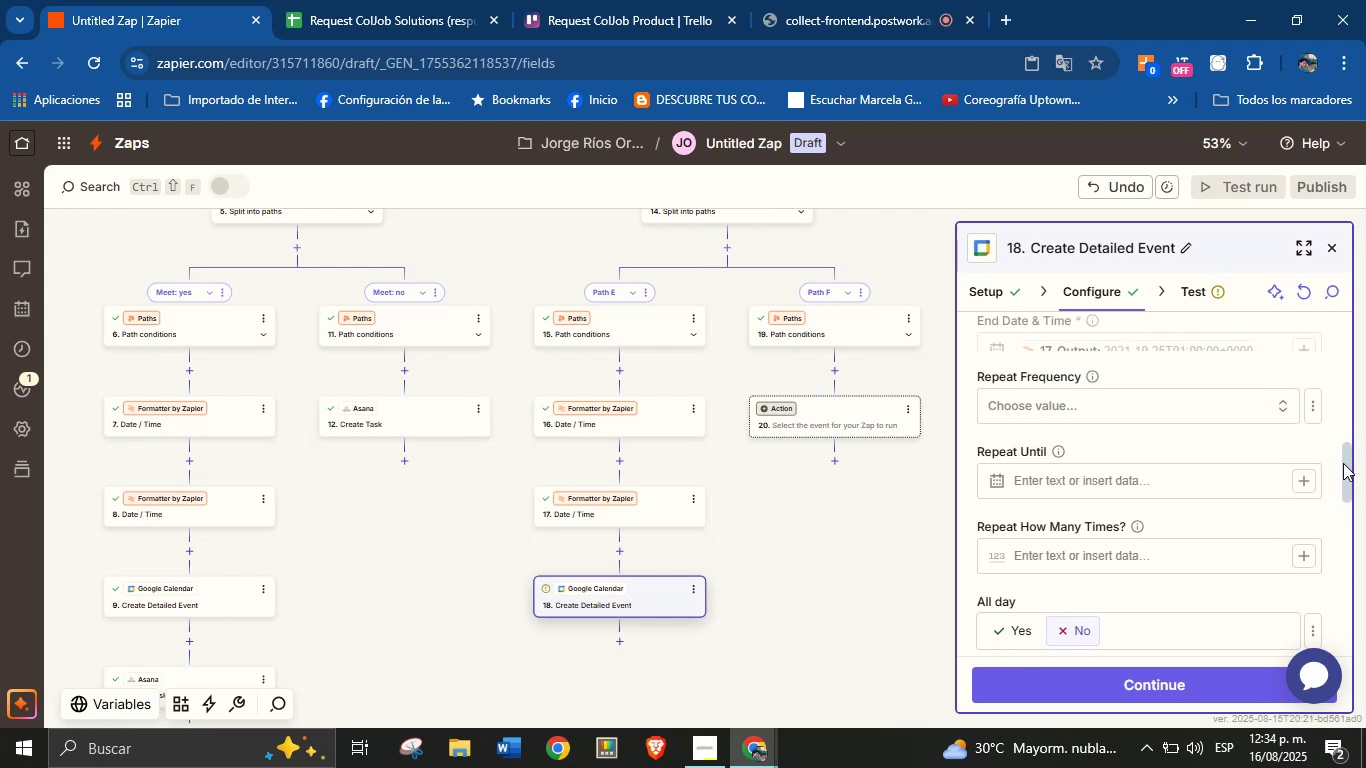 
wait(14.79)
 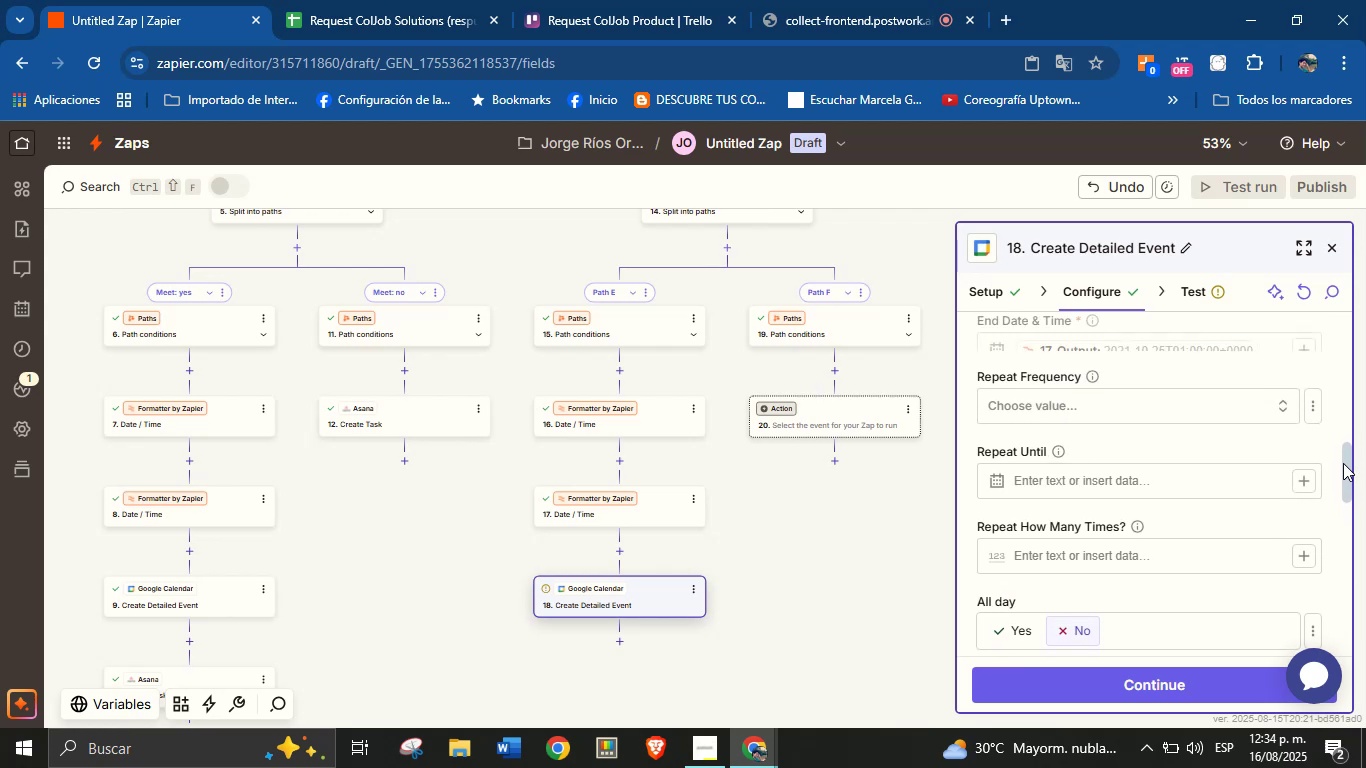 
left_click([1184, 682])
 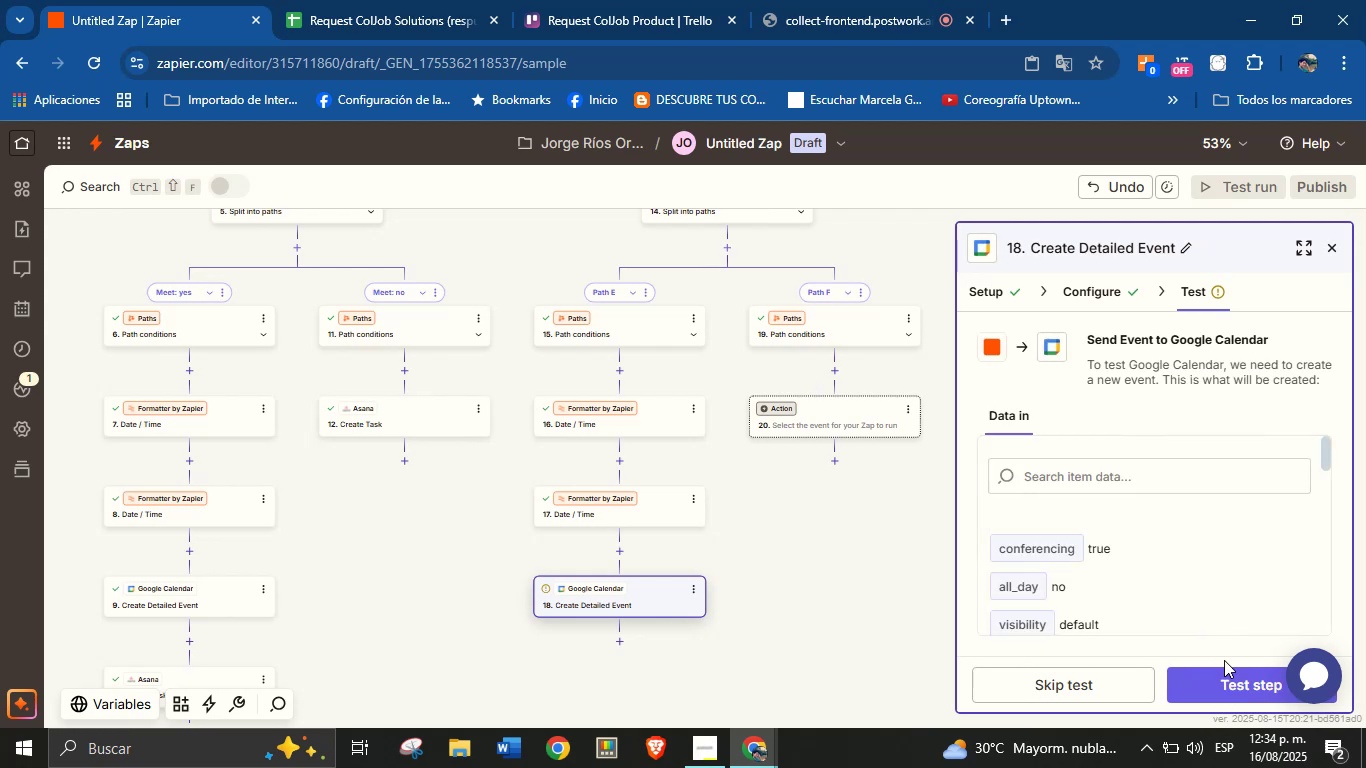 
wait(5.42)
 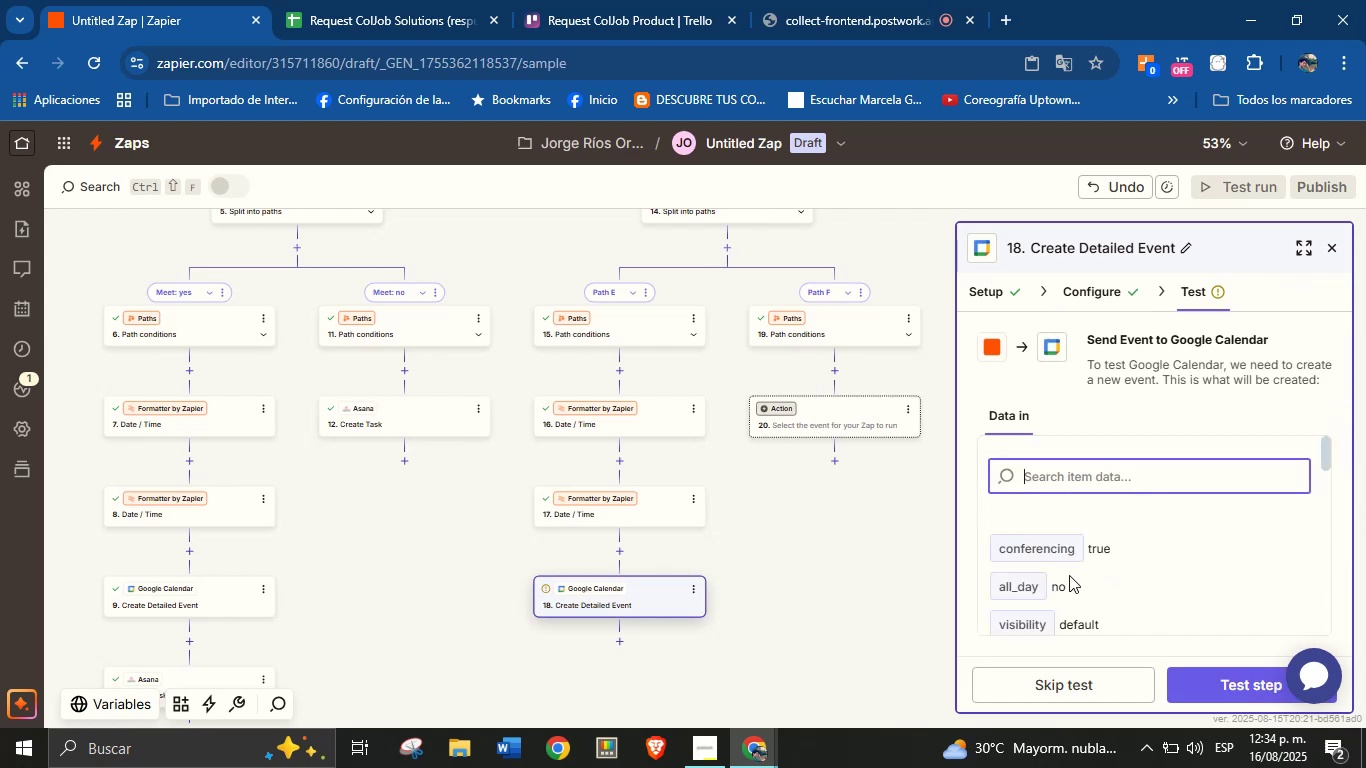 
left_click([1218, 686])
 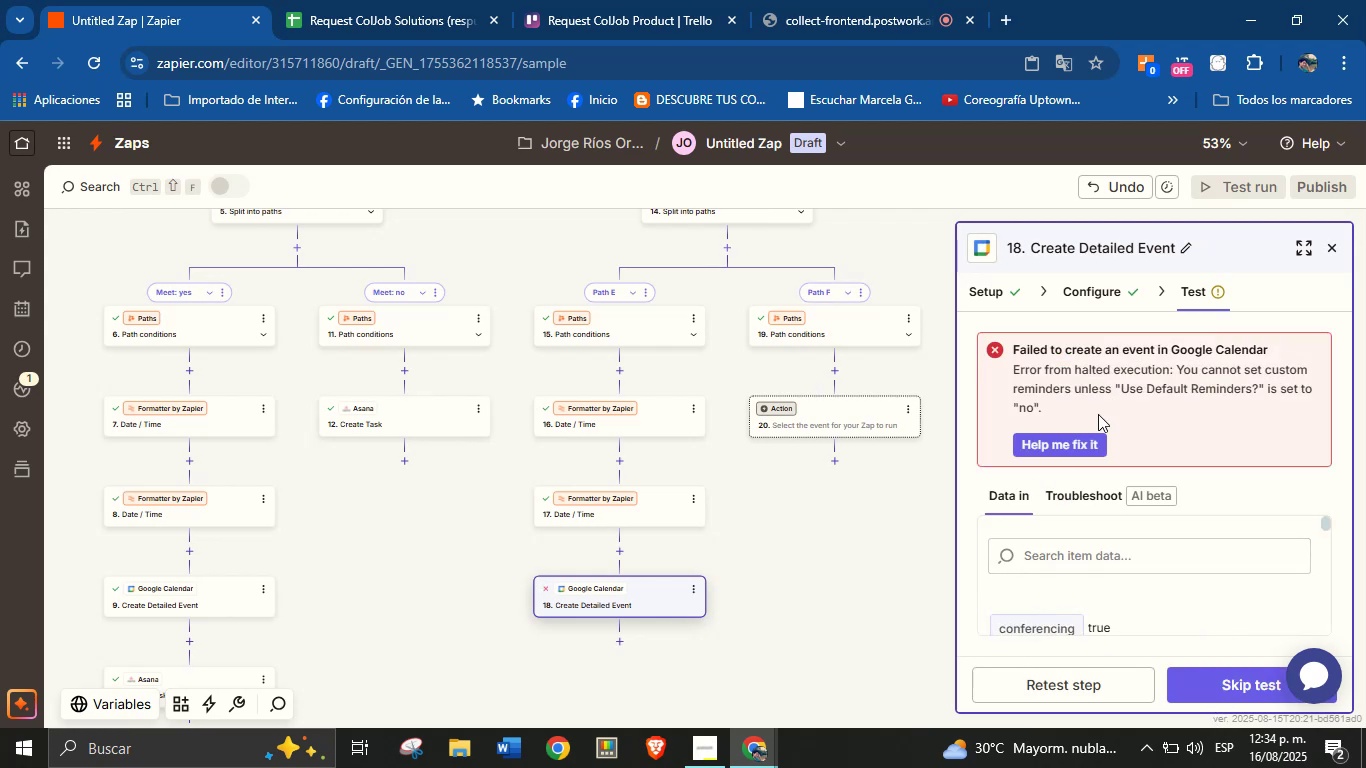 
left_click([1084, 291])
 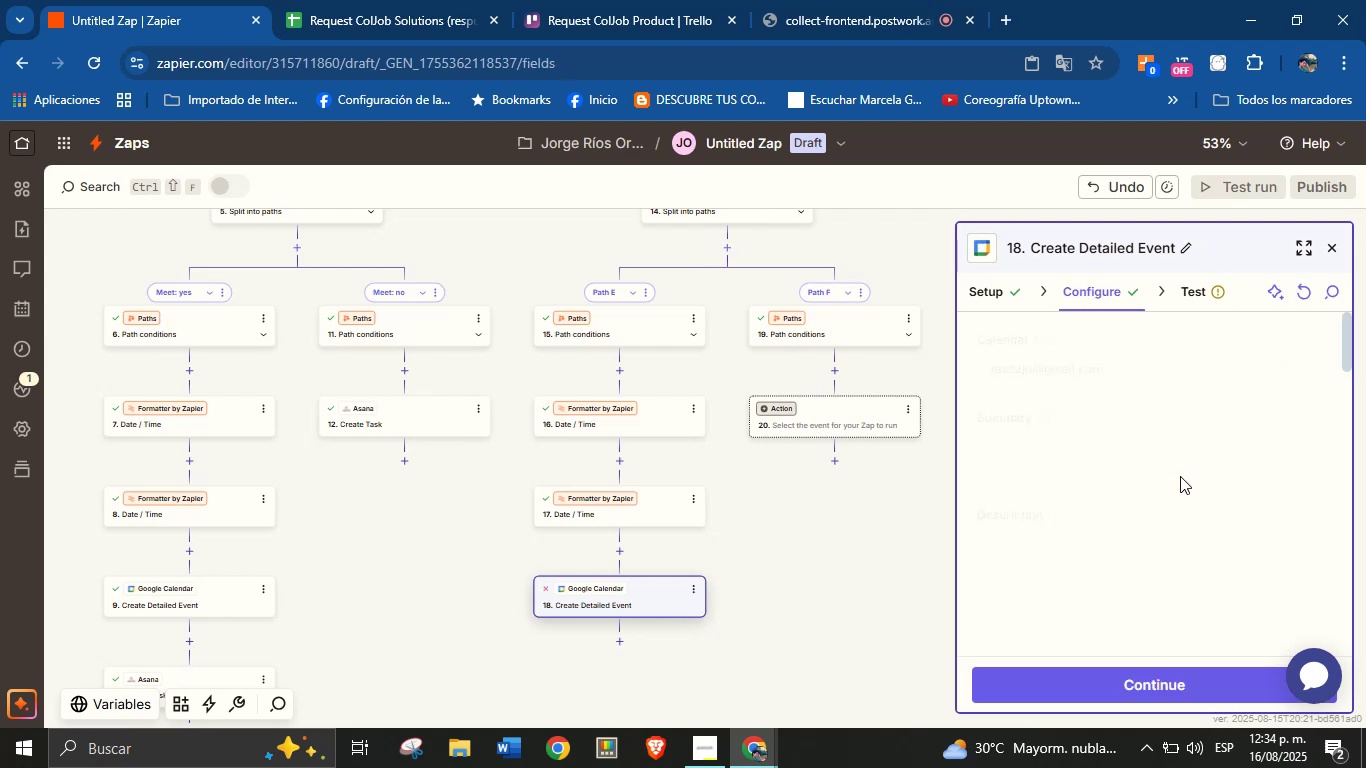 
scroll: coordinate [1134, 514], scroll_direction: down, amount: 13.0
 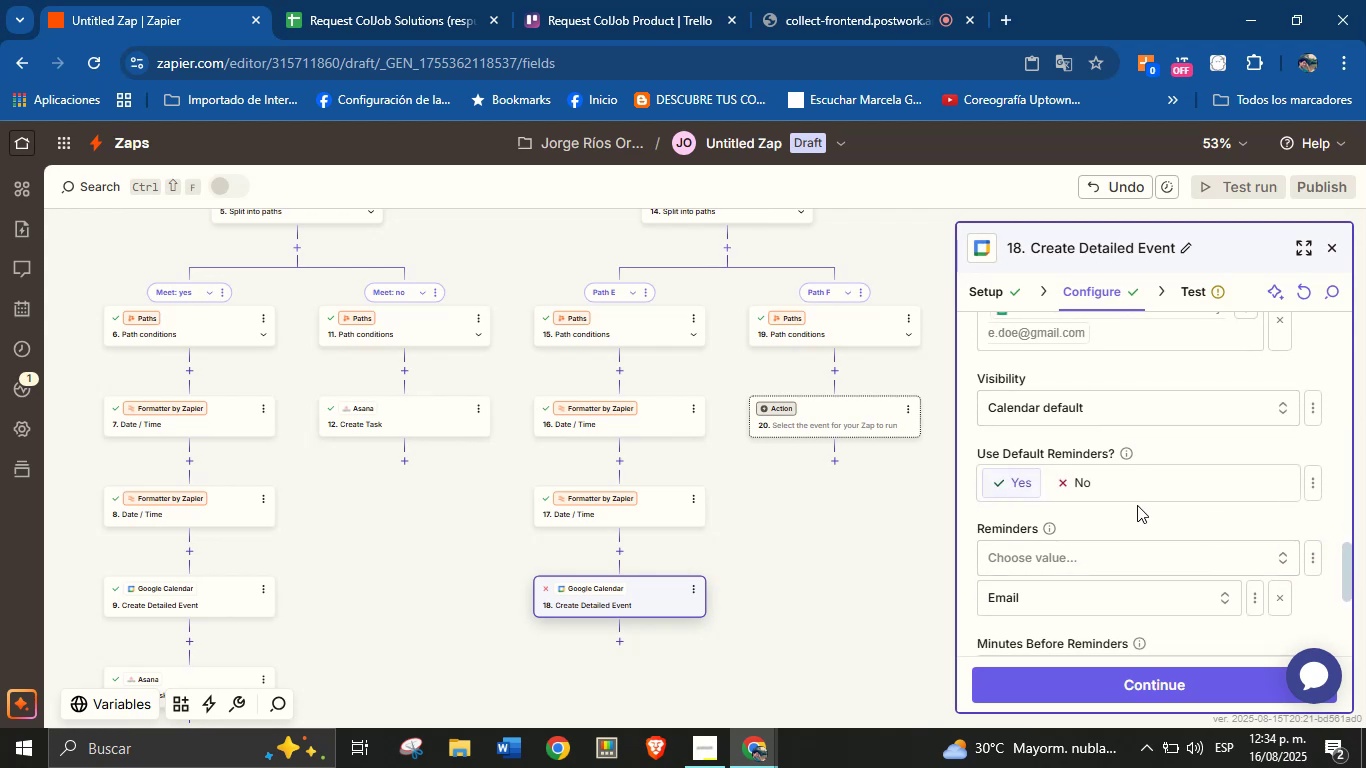 
left_click([1079, 484])
 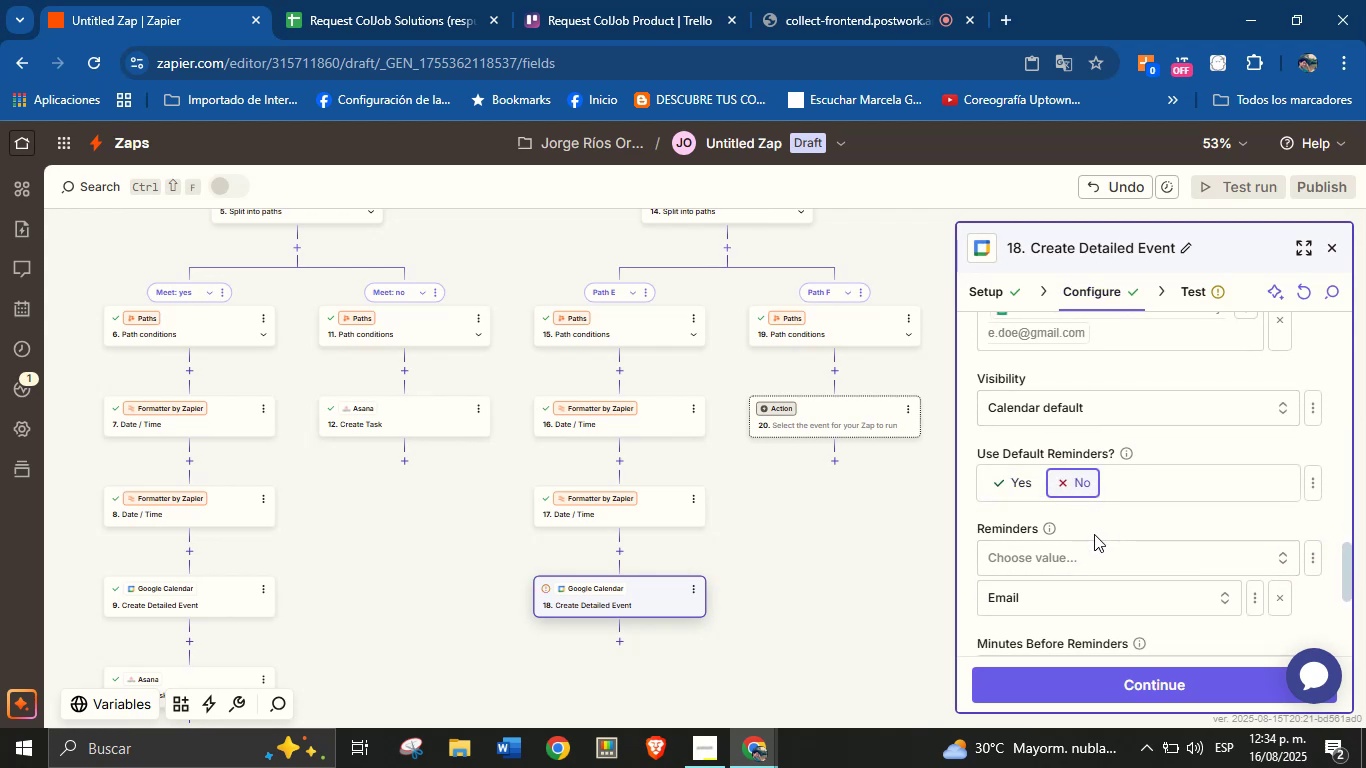 
left_click([1119, 532])
 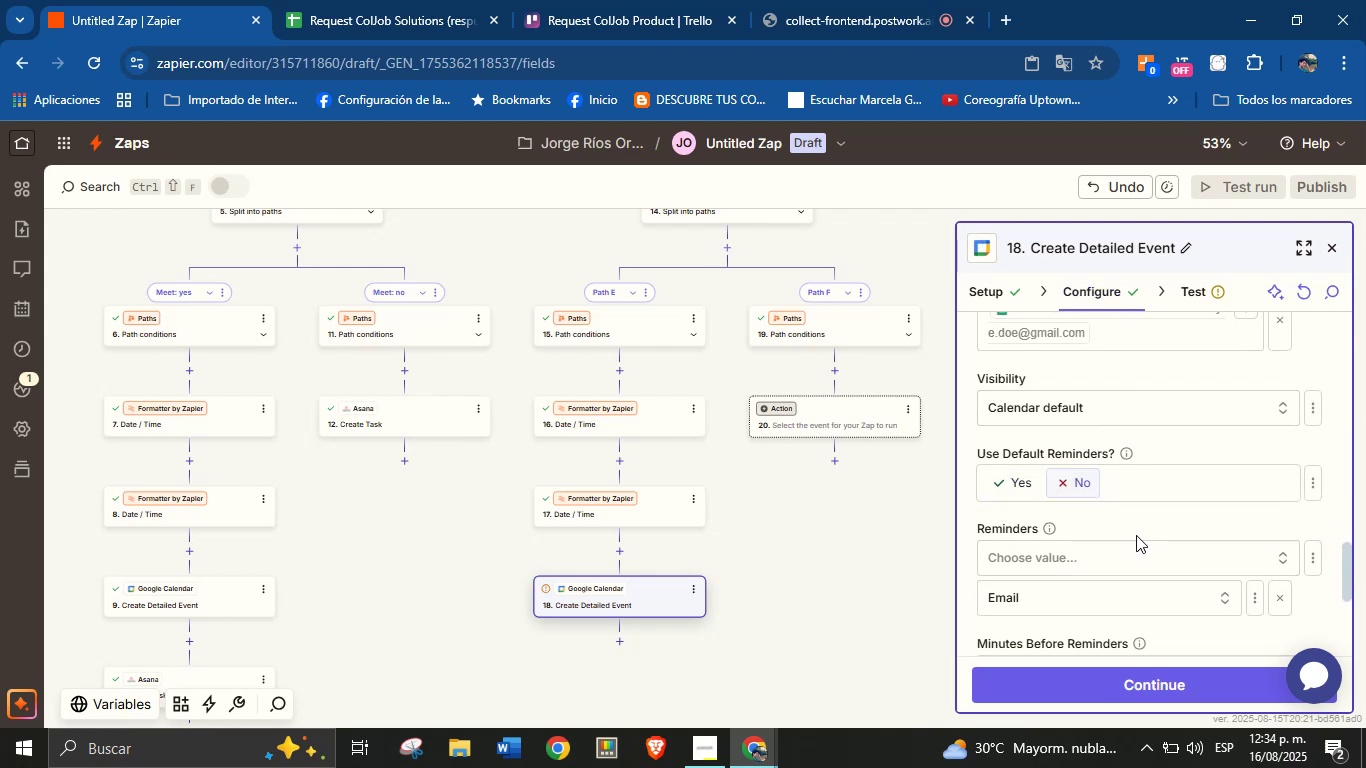 
scroll: coordinate [1154, 537], scroll_direction: down, amount: 1.0
 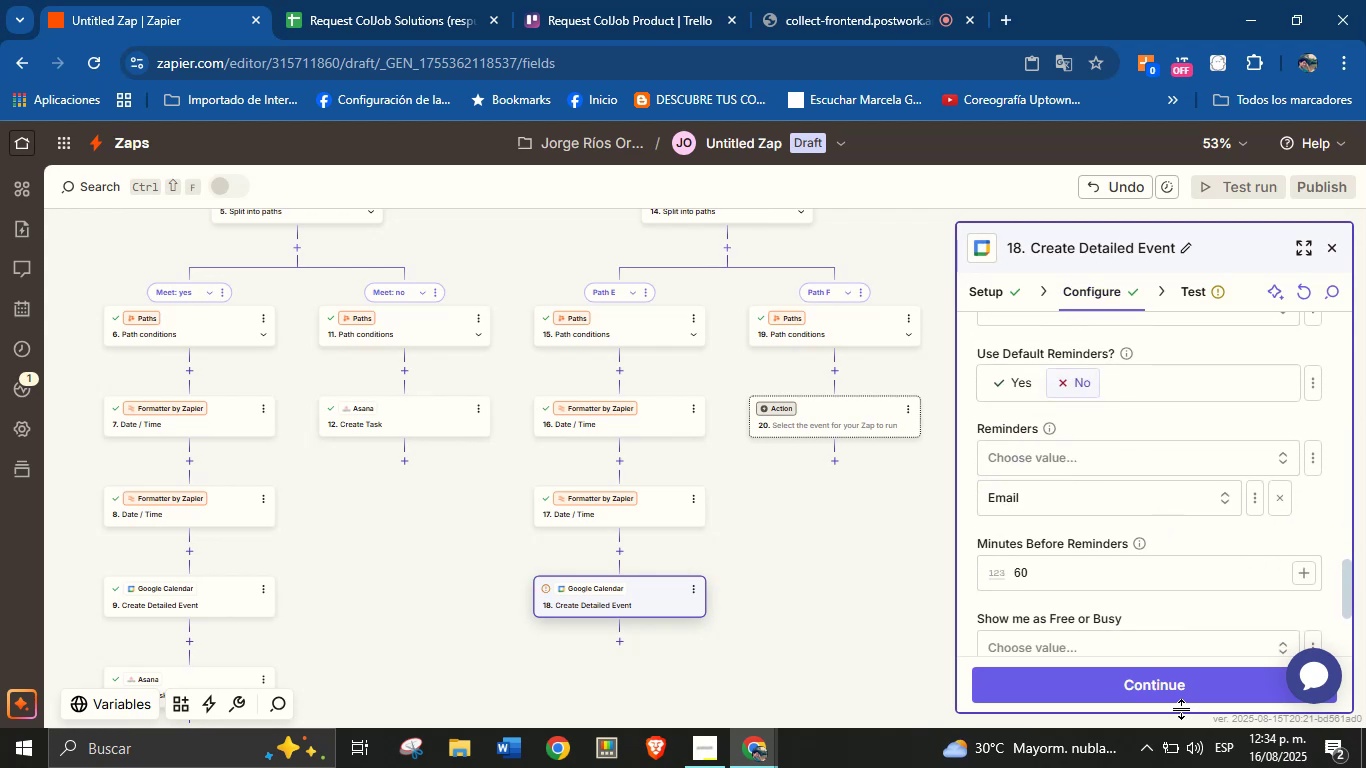 
left_click([1182, 683])
 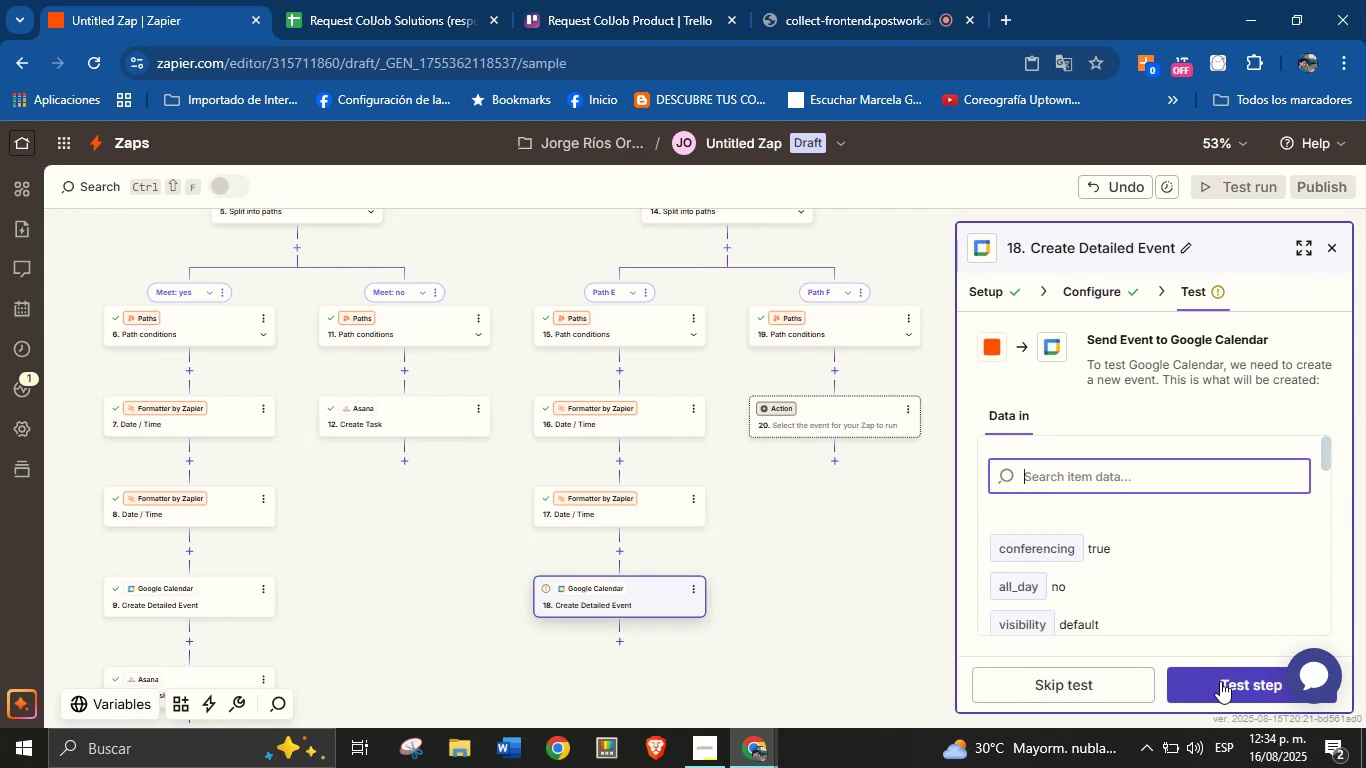 
left_click([1220, 681])
 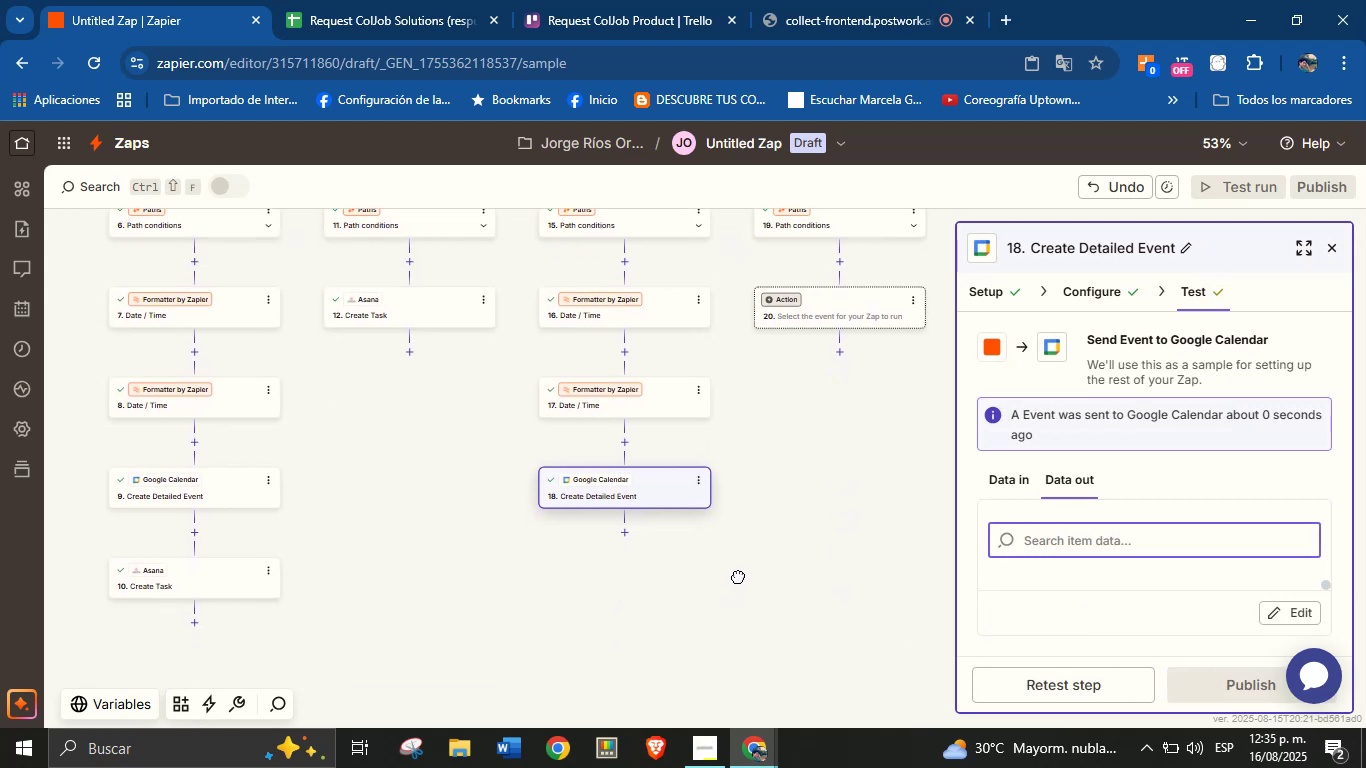 
left_click([630, 514])
 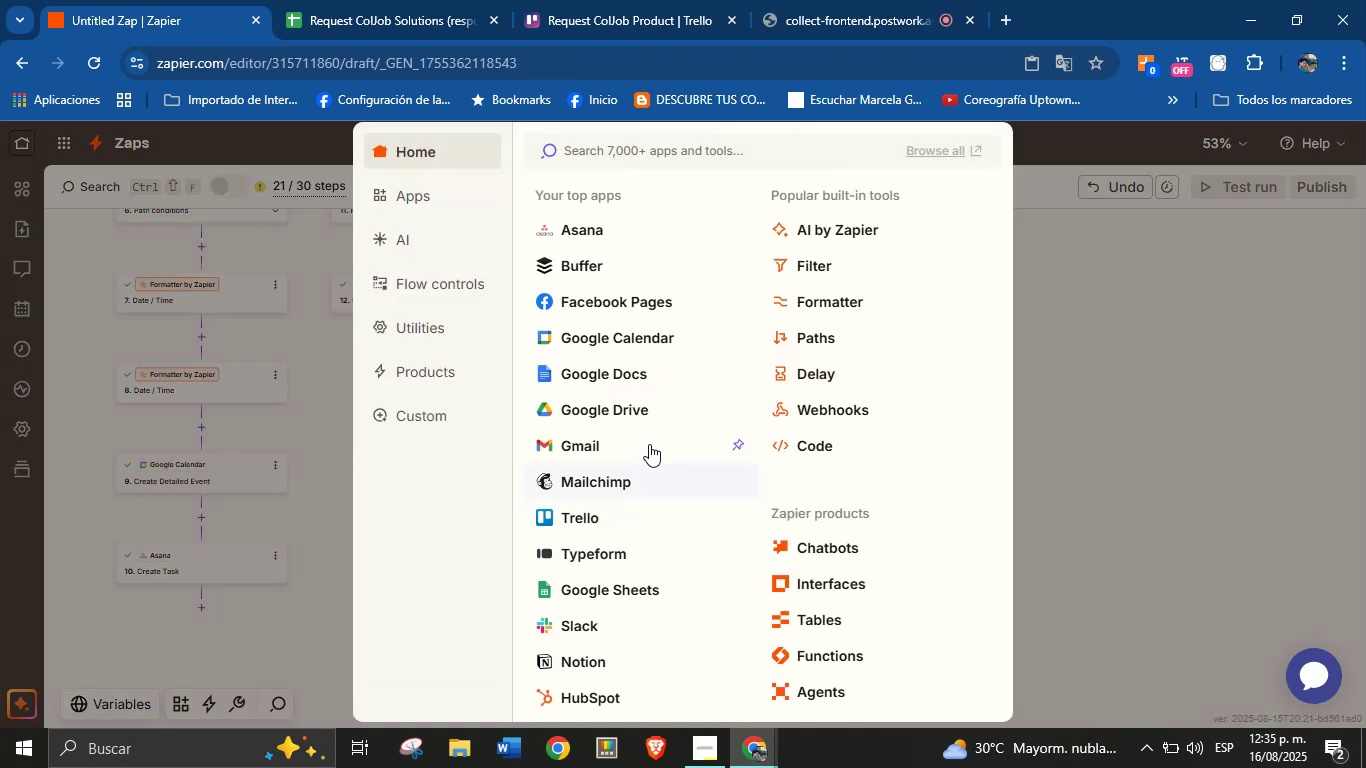 
left_click([595, 222])
 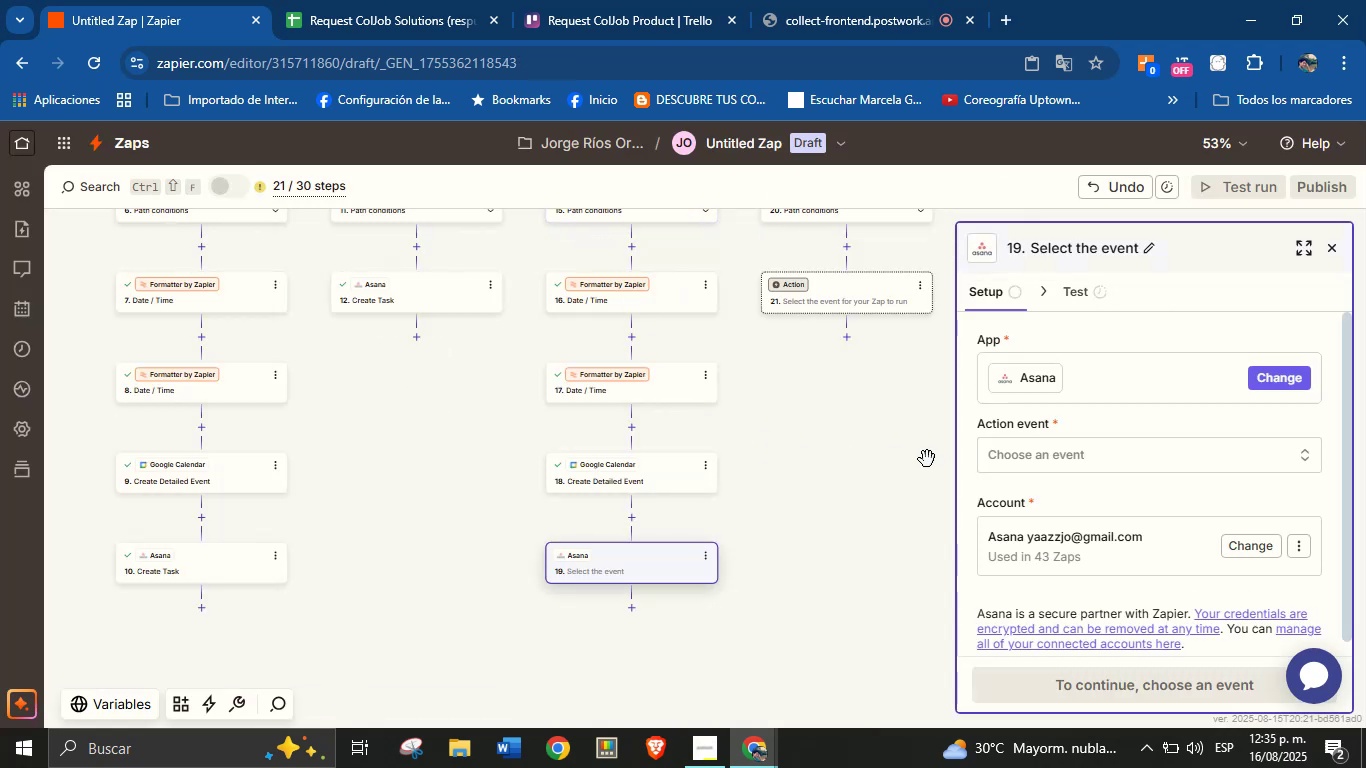 
left_click([1021, 454])
 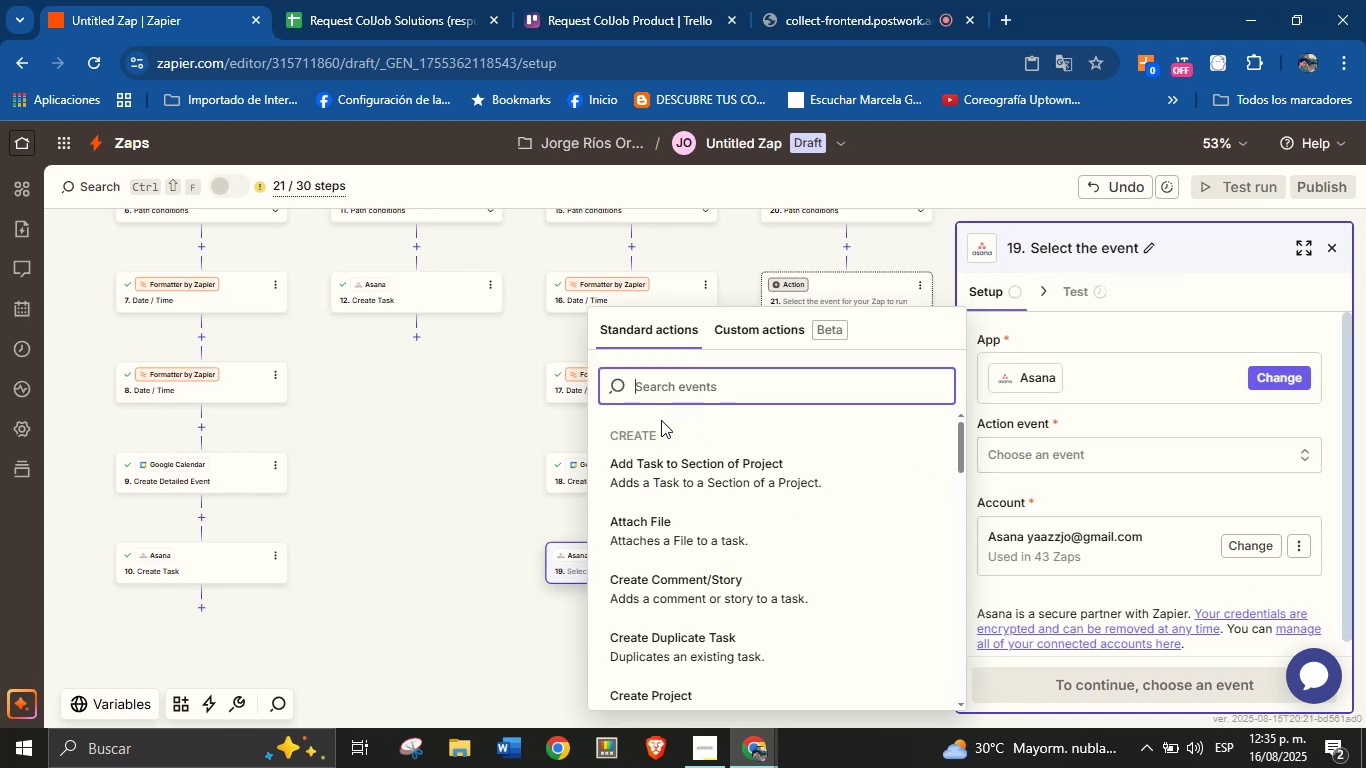 
type(task)
 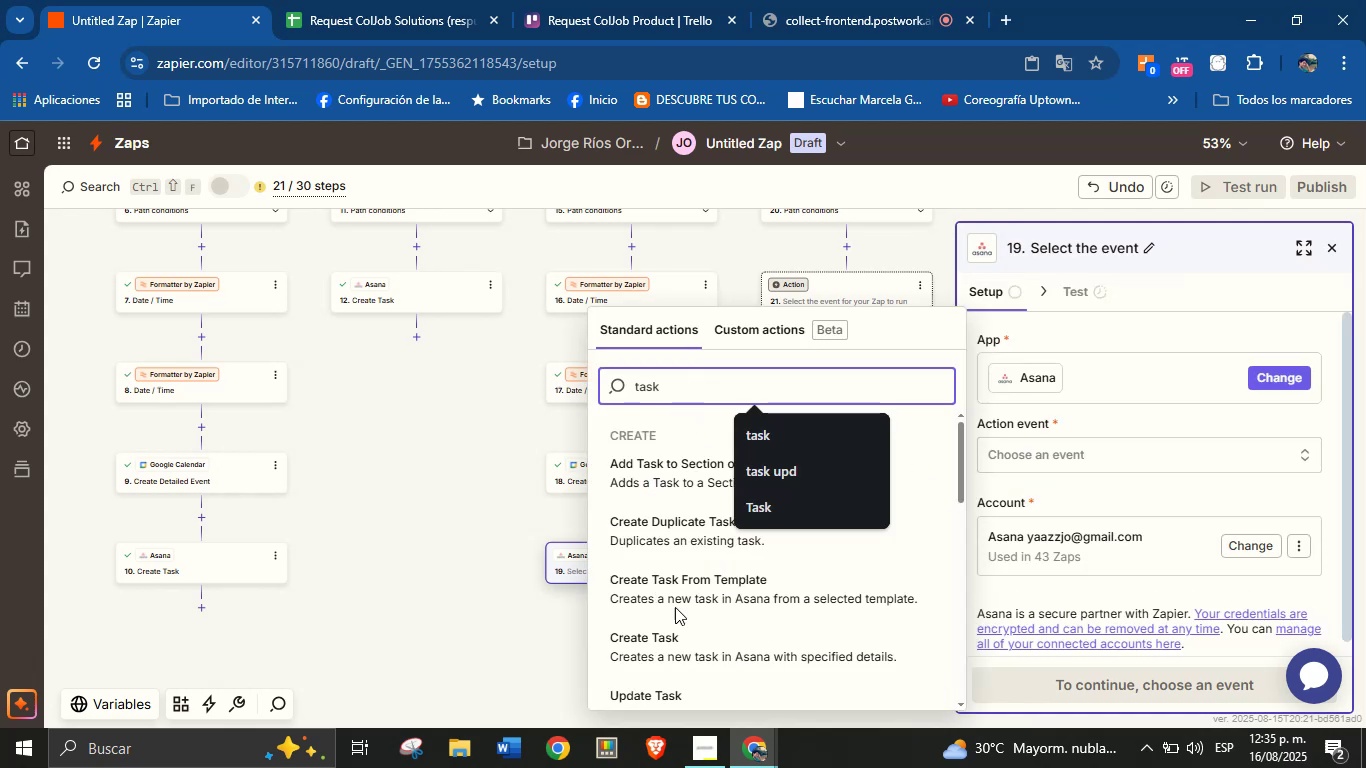 
left_click([684, 651])
 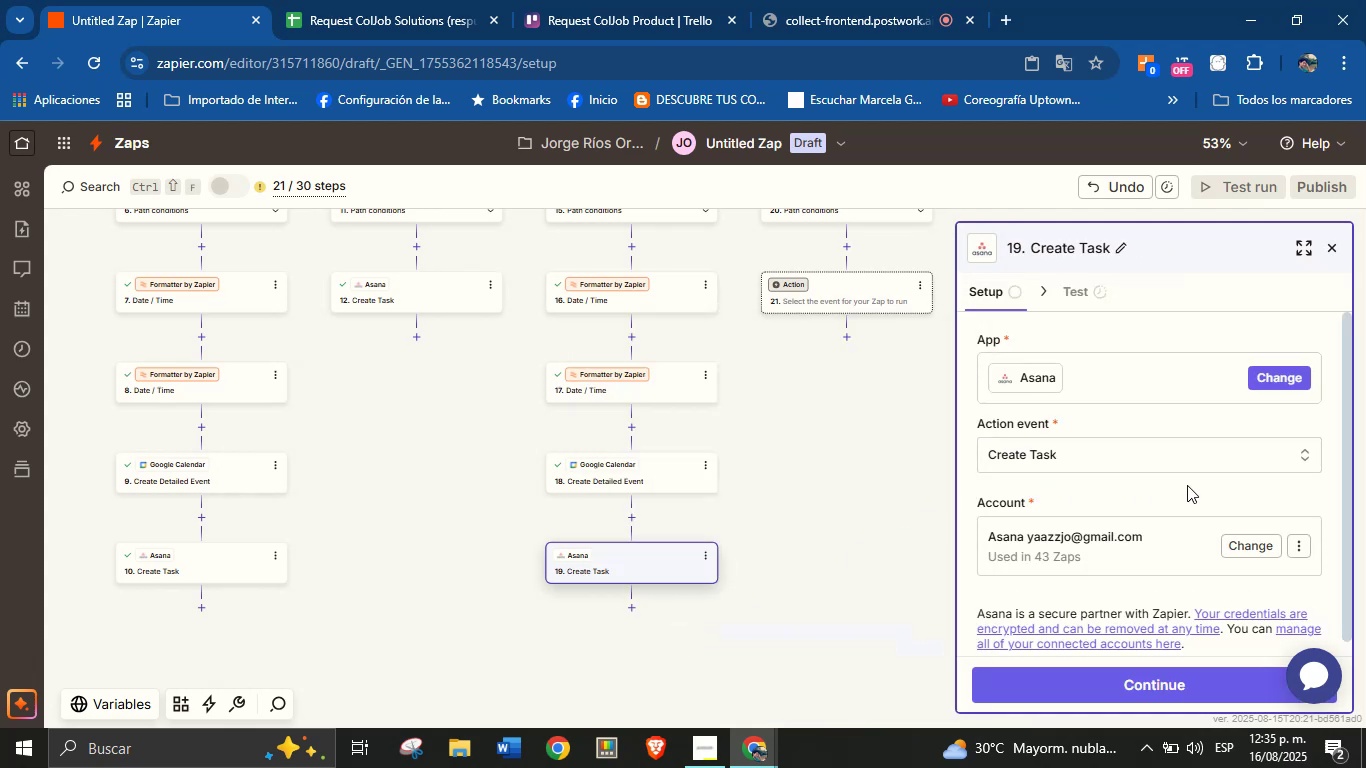 
scroll: coordinate [1267, 488], scroll_direction: none, amount: 0.0
 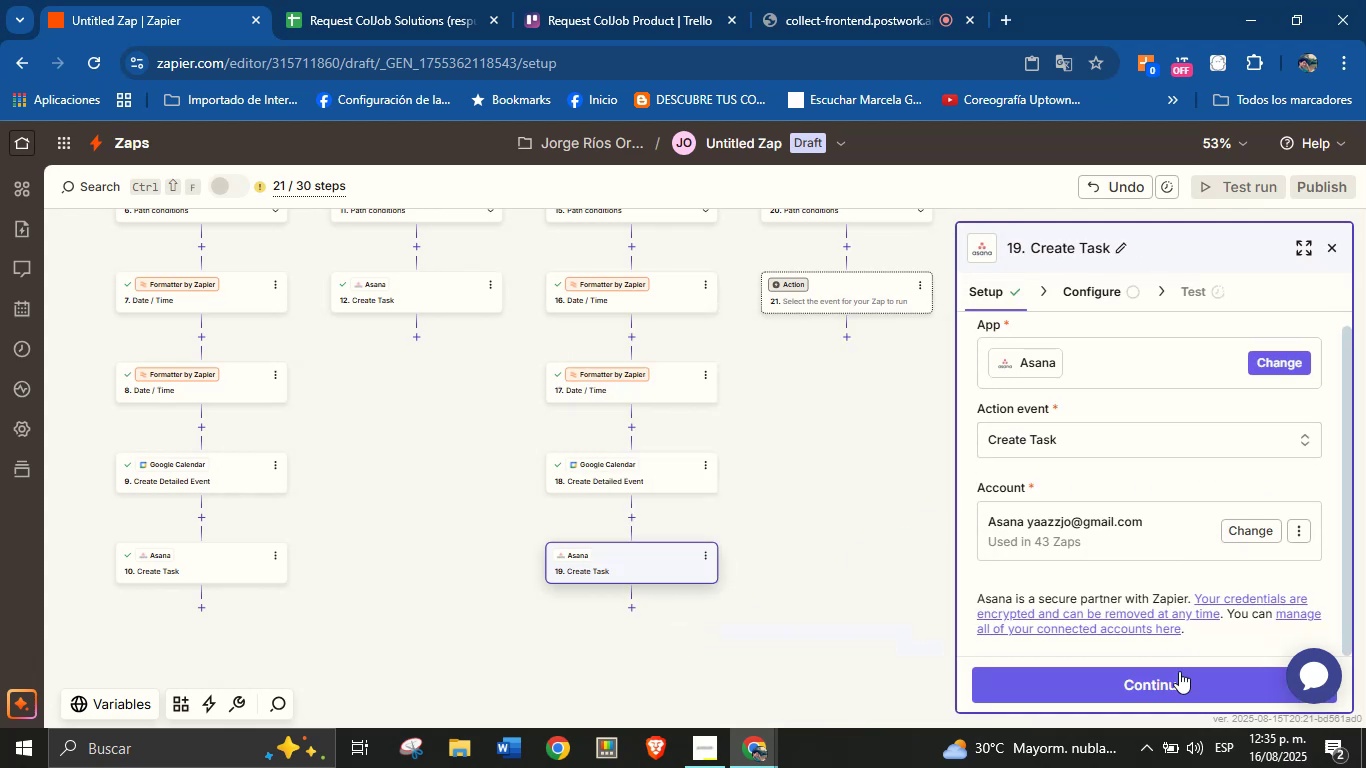 
left_click([1175, 683])
 